 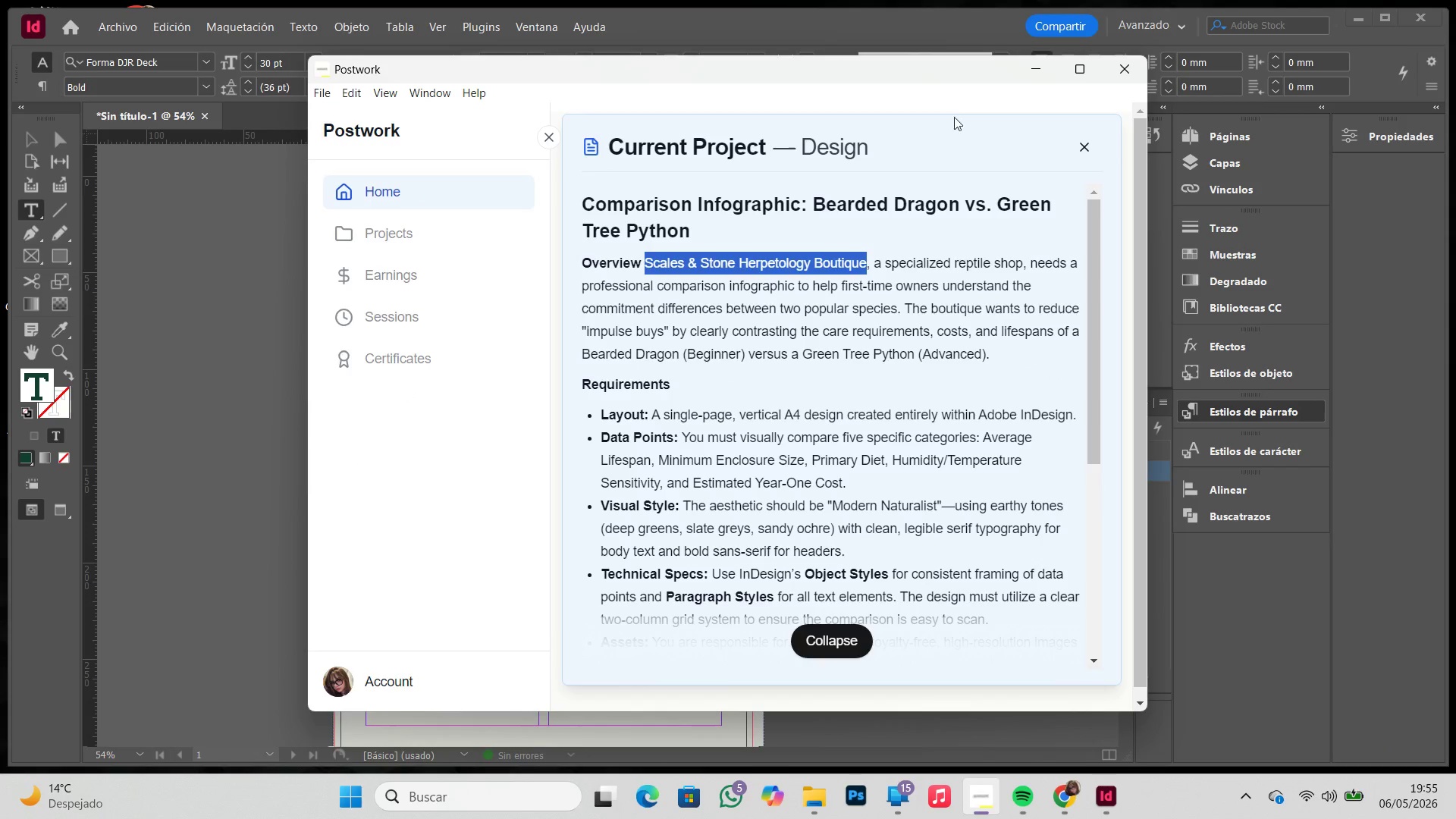 
key(Control+V)
 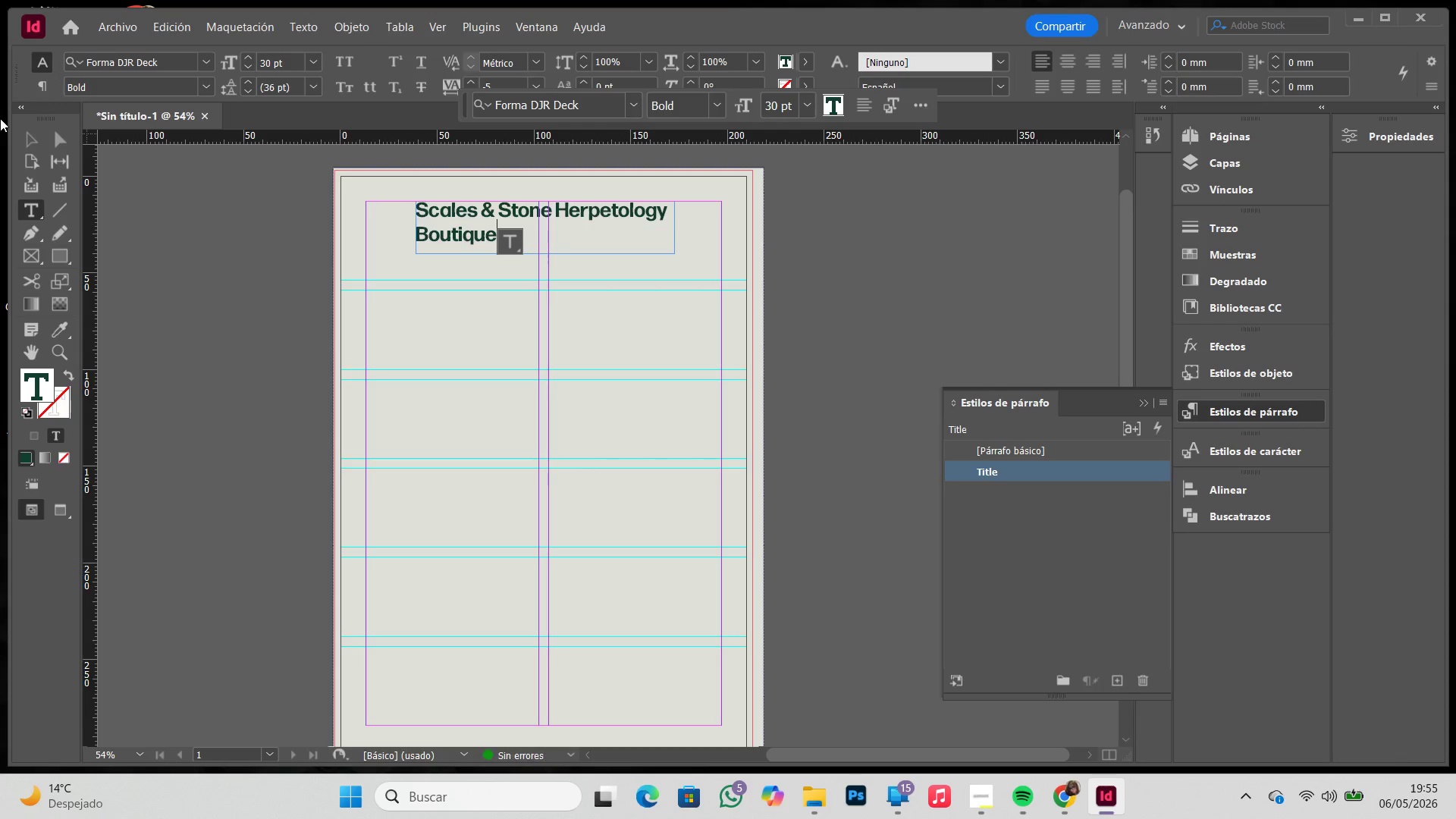 
left_click([26, 134])
 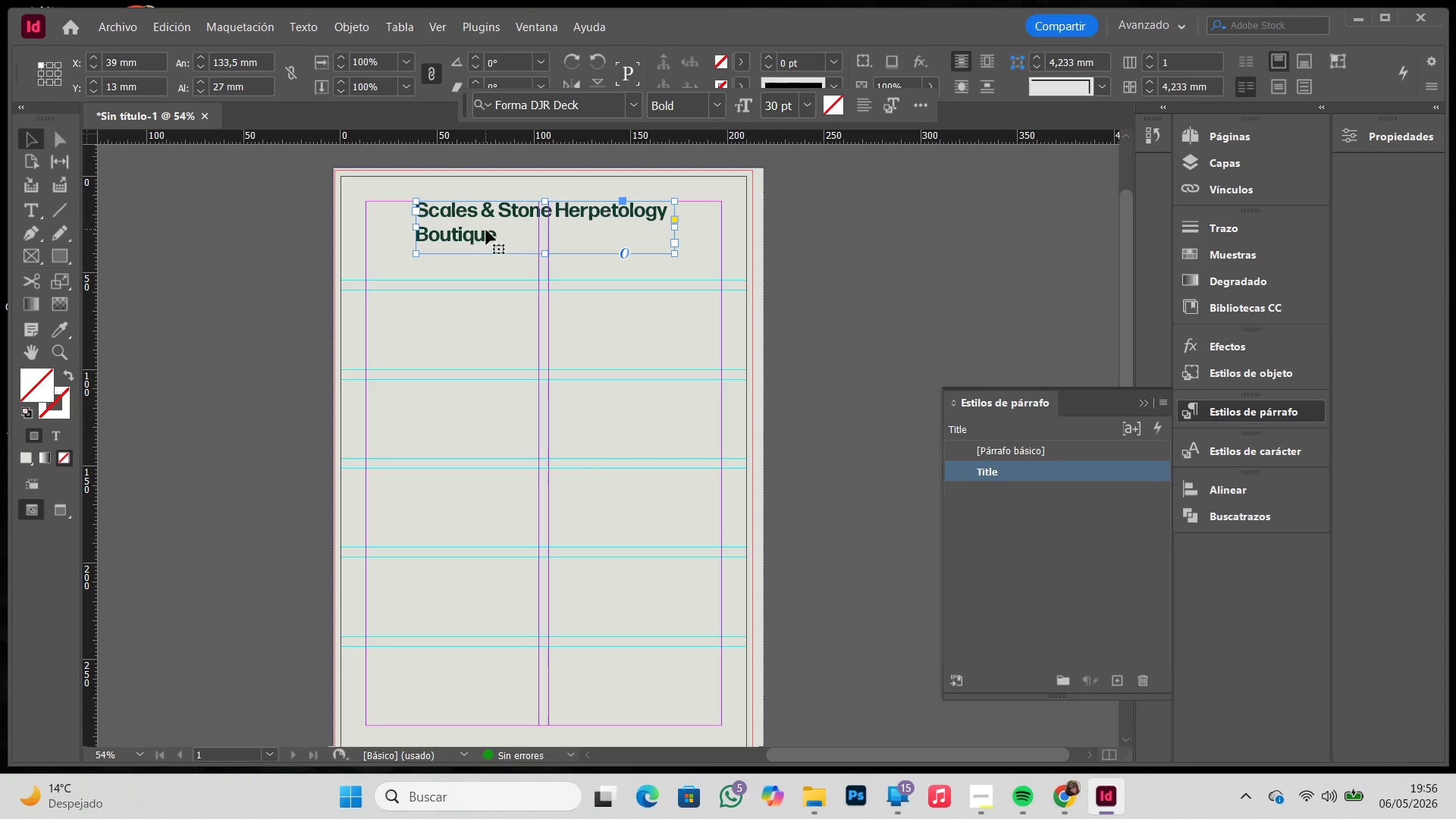 
double_click([483, 234])
 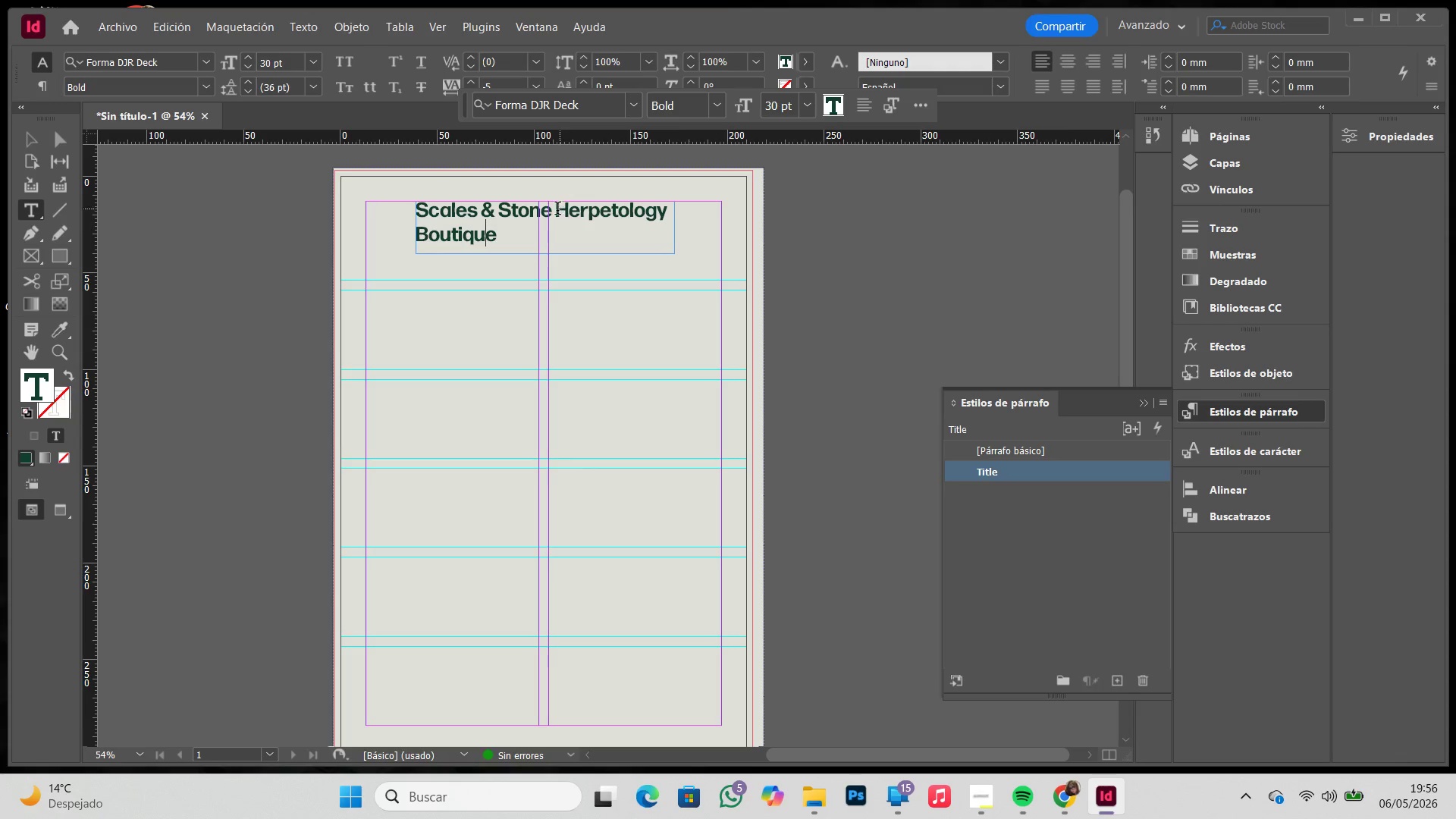 
left_click([557, 211])
 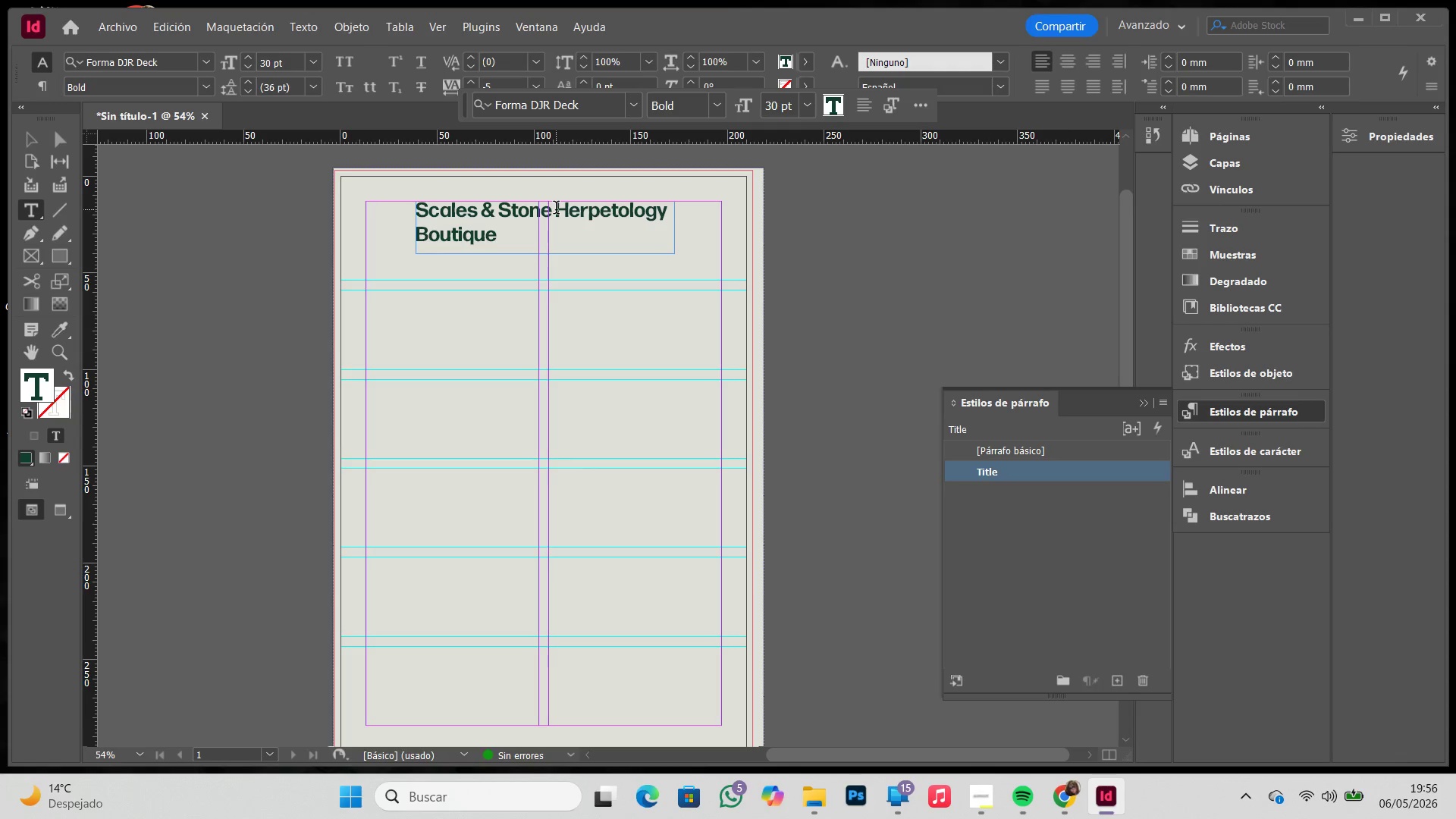 
key(Backspace)
 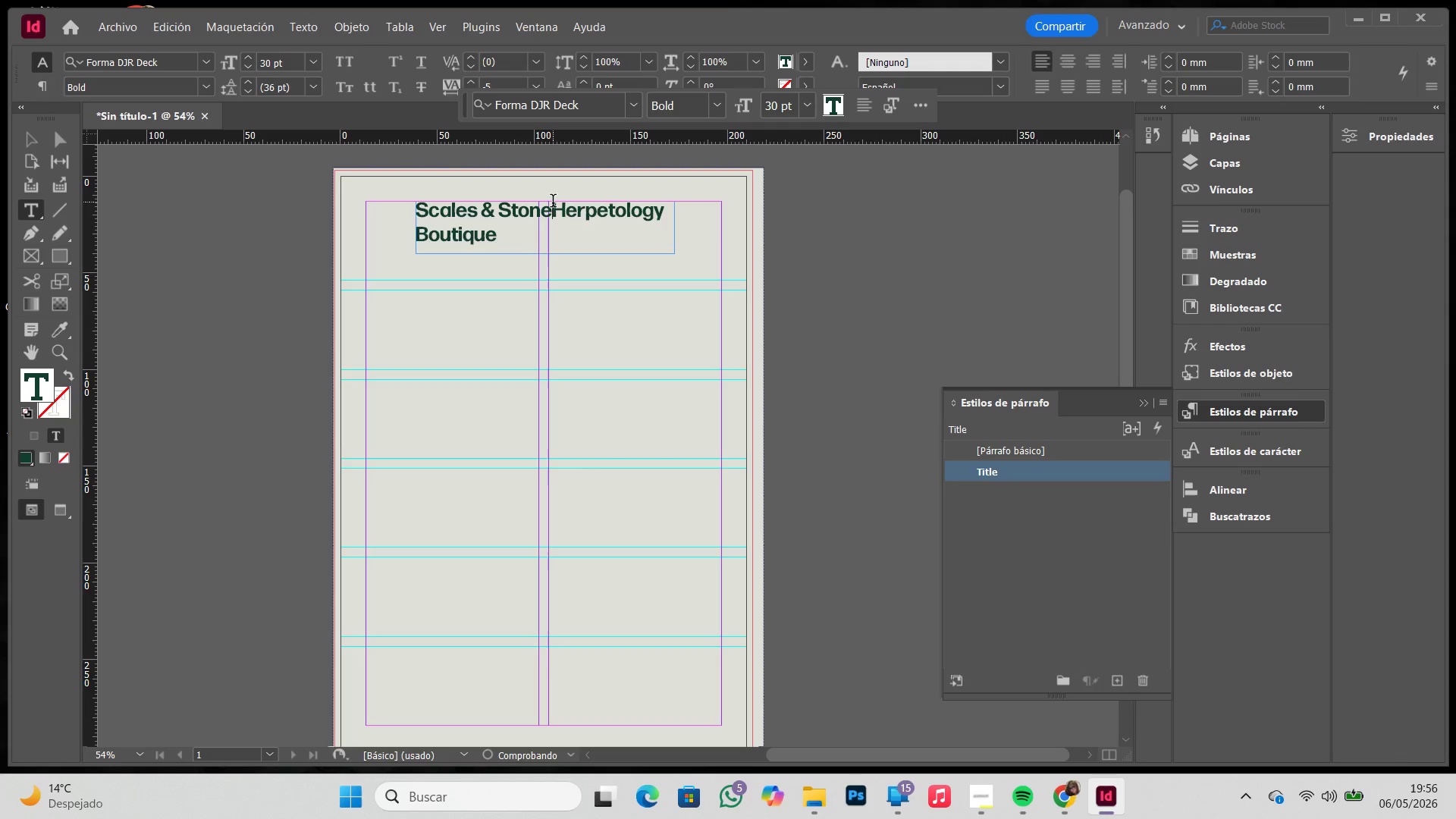 
key(Enter)
 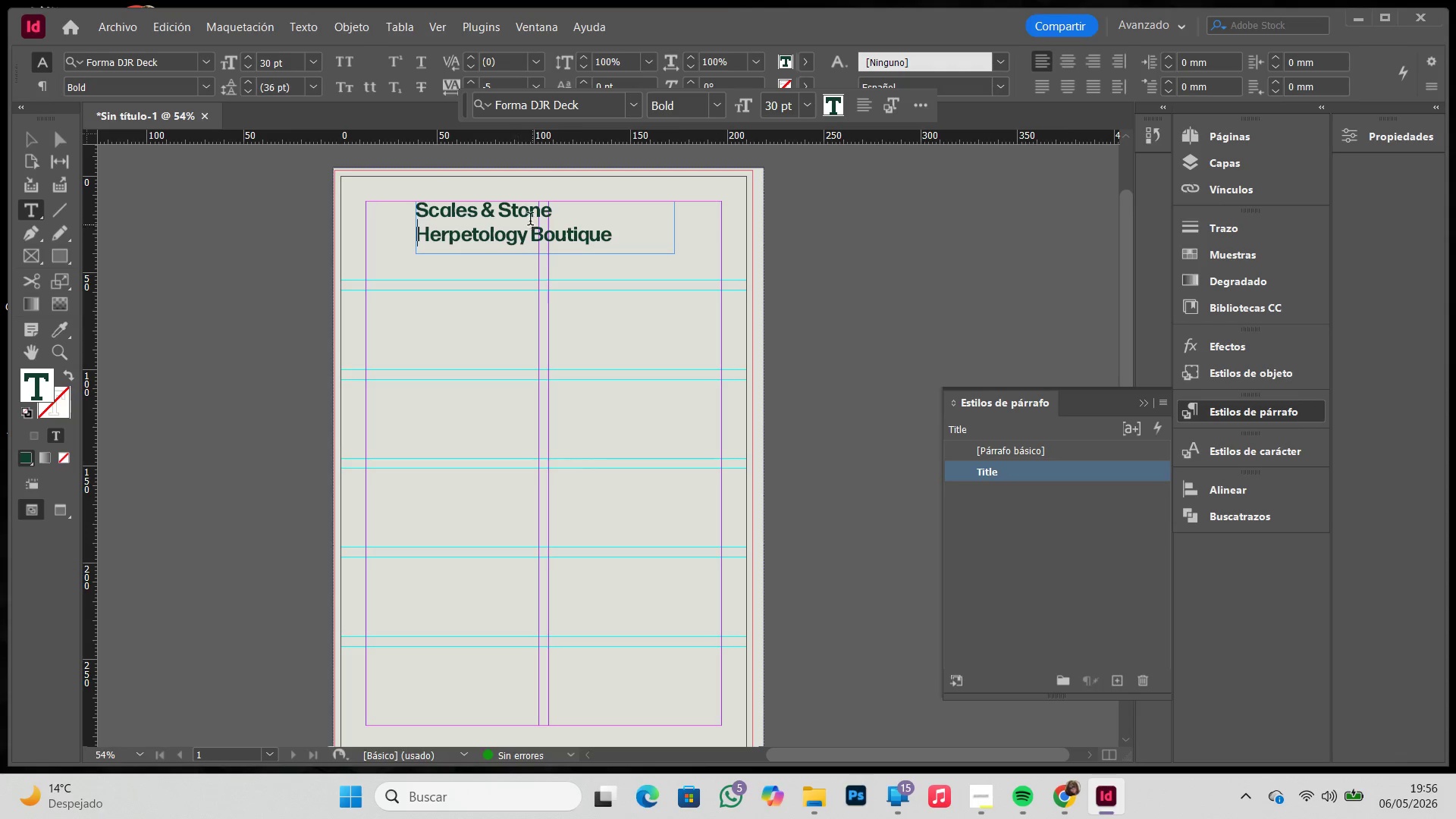 
left_click_drag(start_coordinate=[39, 137], to_coordinate=[43, 137])
 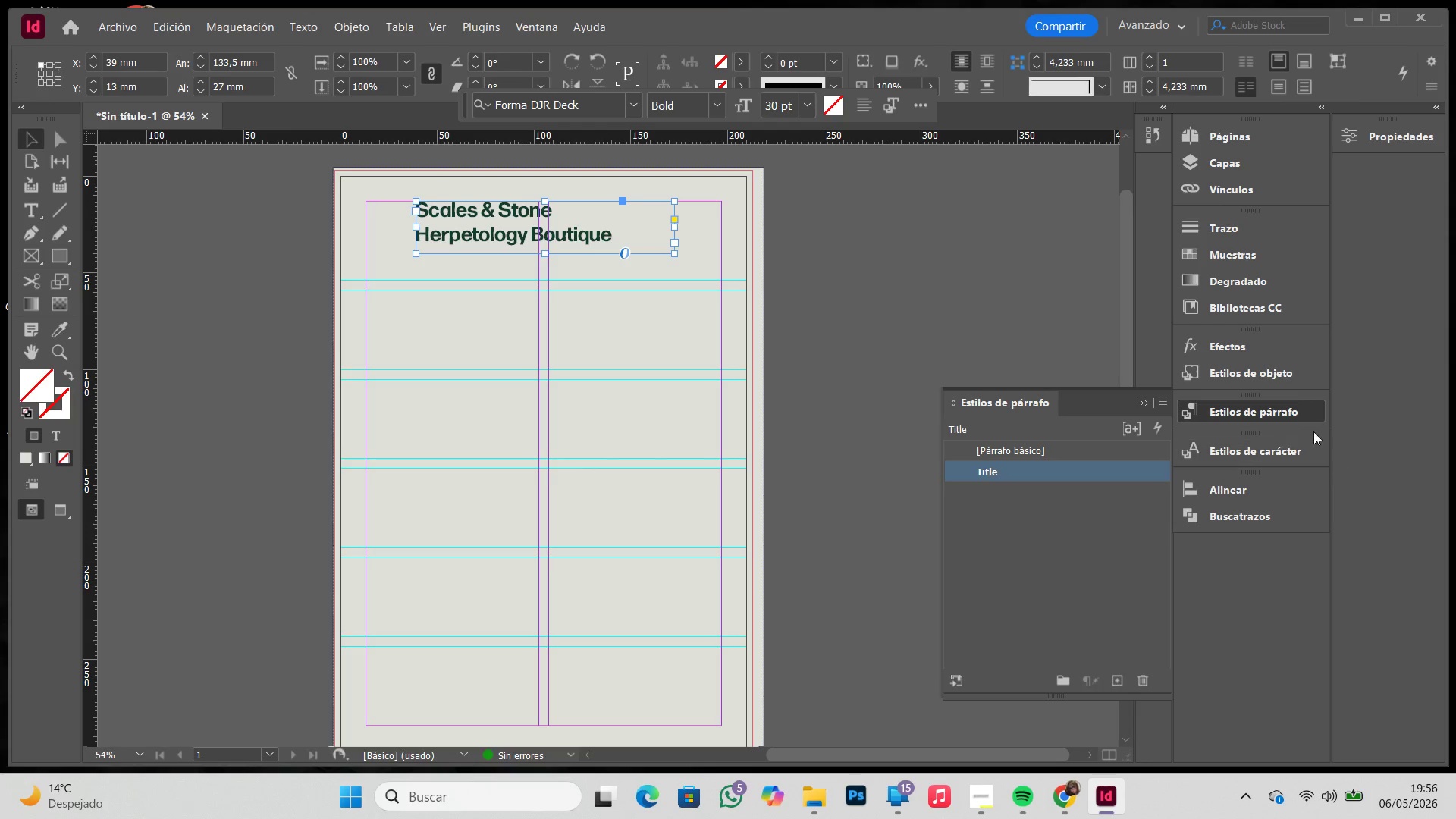 
double_click([1311, 415])
 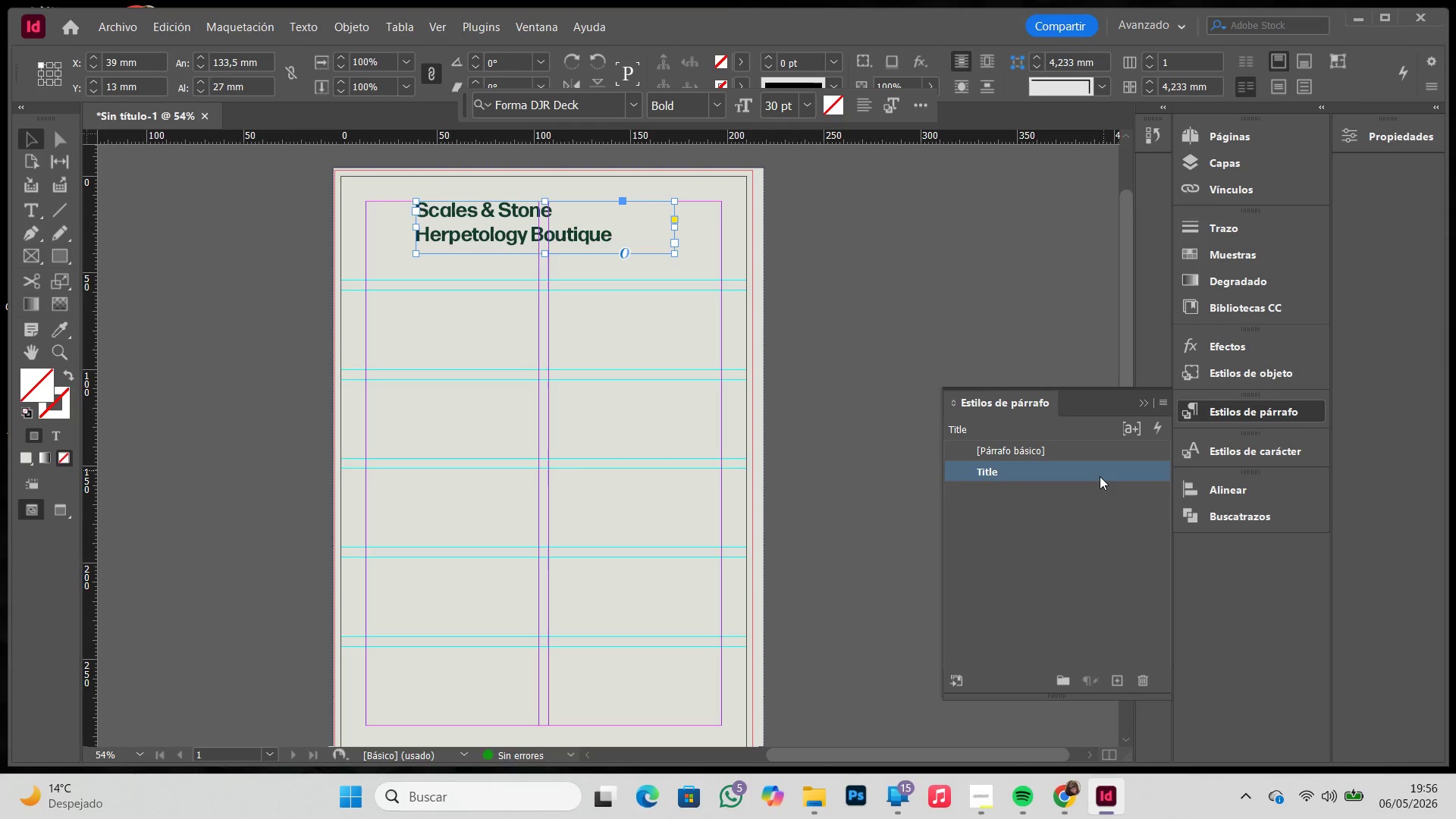 
double_click([1100, 476])
 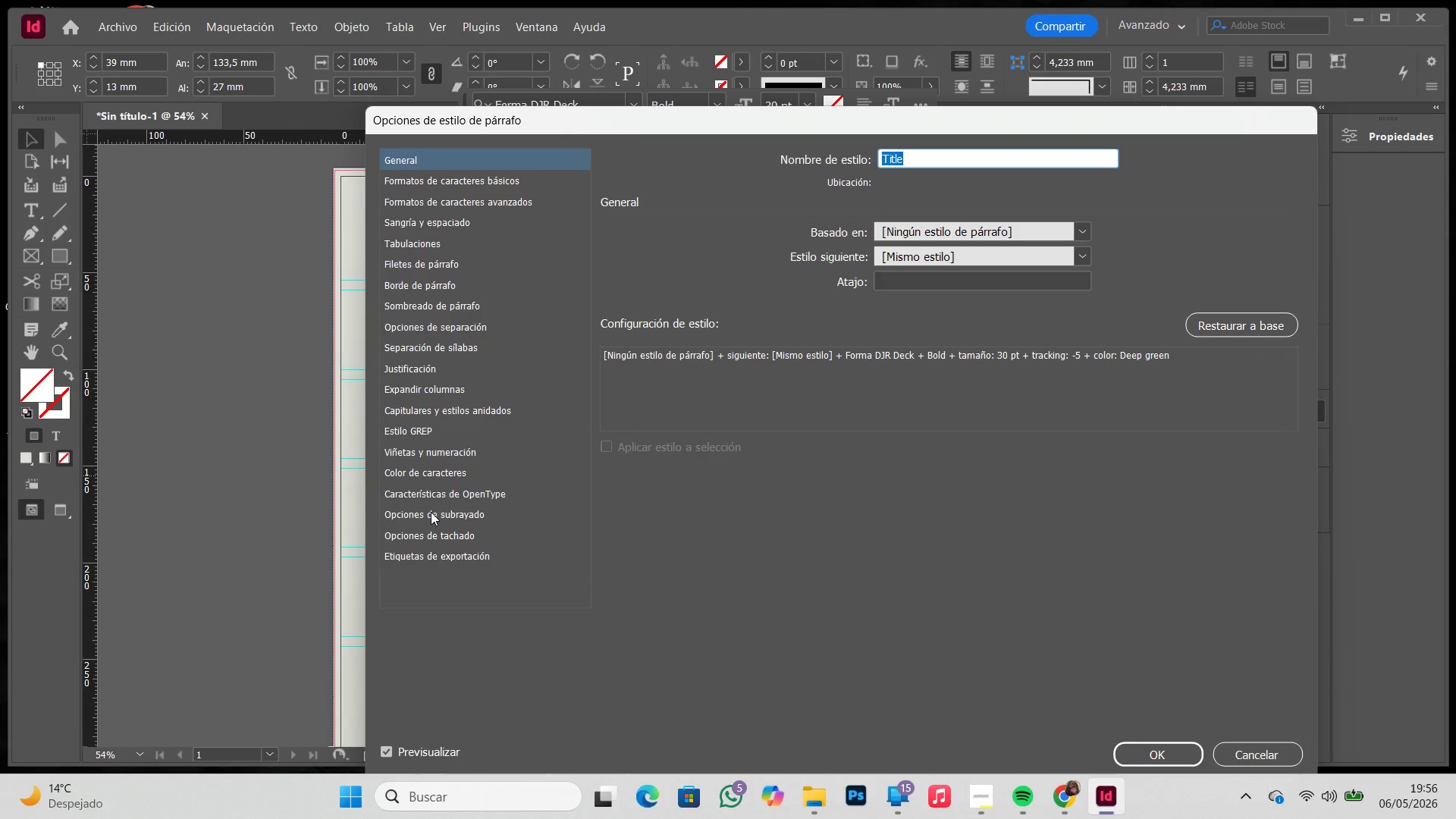 
left_click([438, 188])
 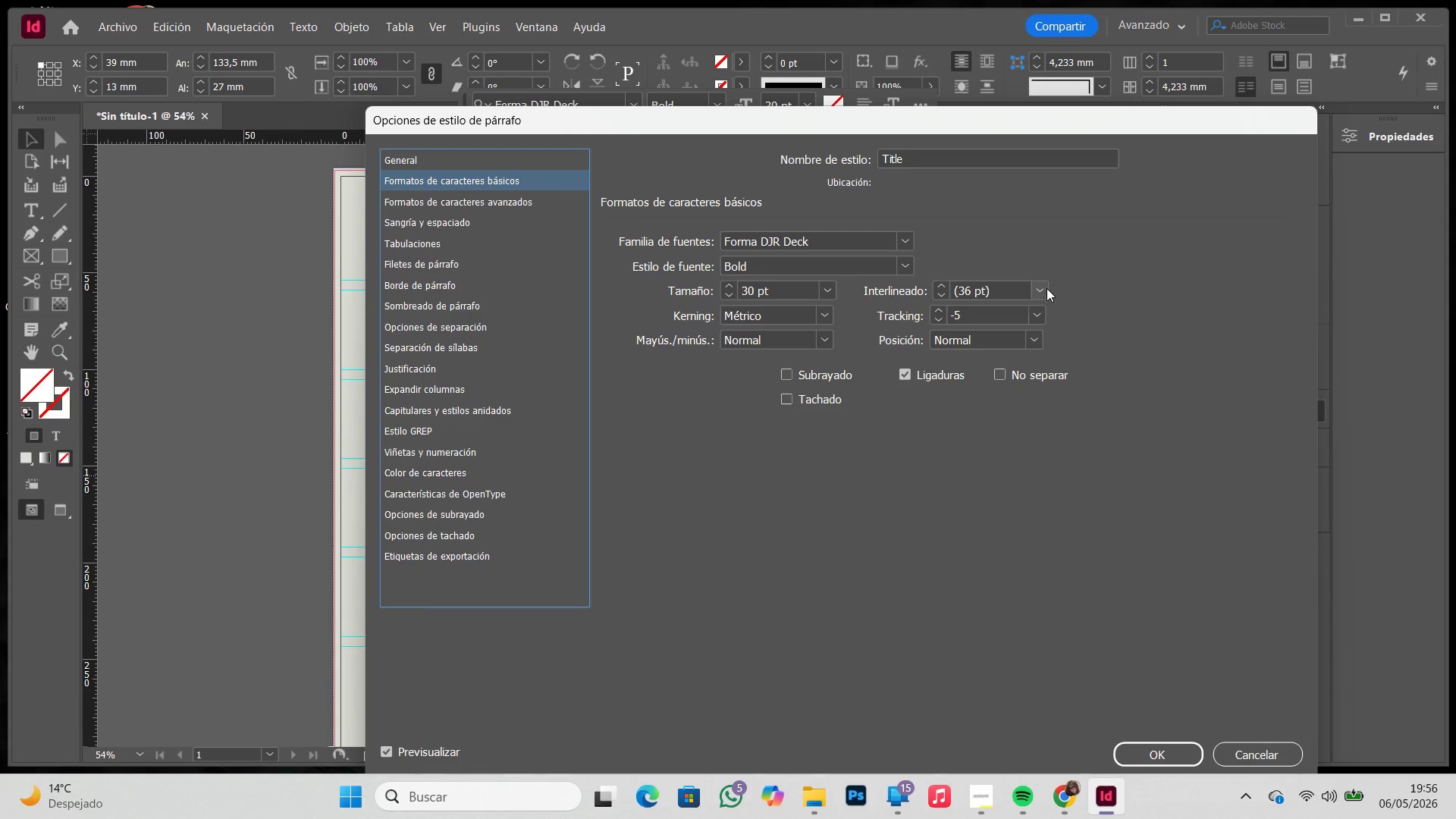 
left_click_drag(start_coordinate=[993, 287], to_coordinate=[871, 293])
 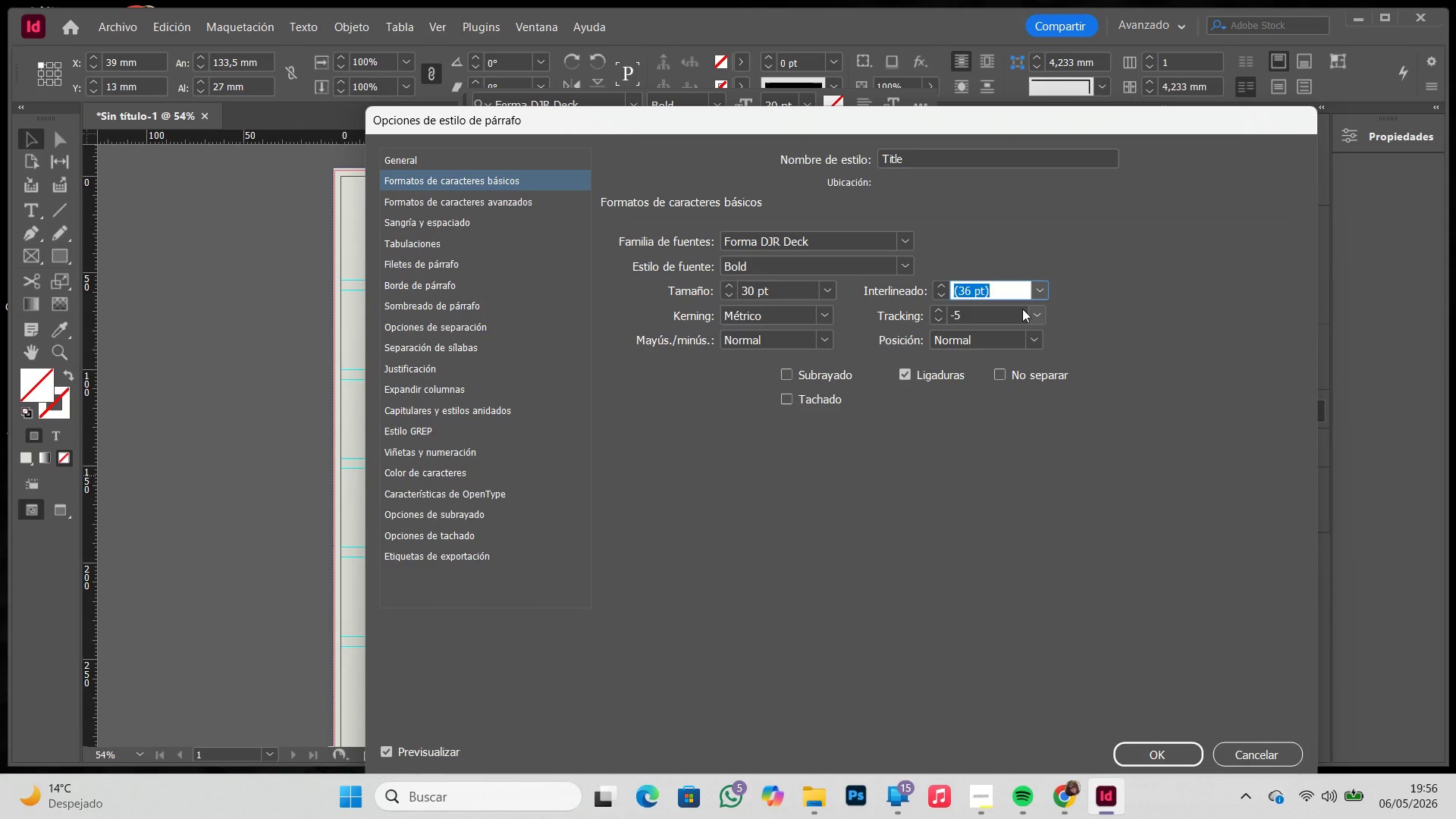 
key(Numpad3)
 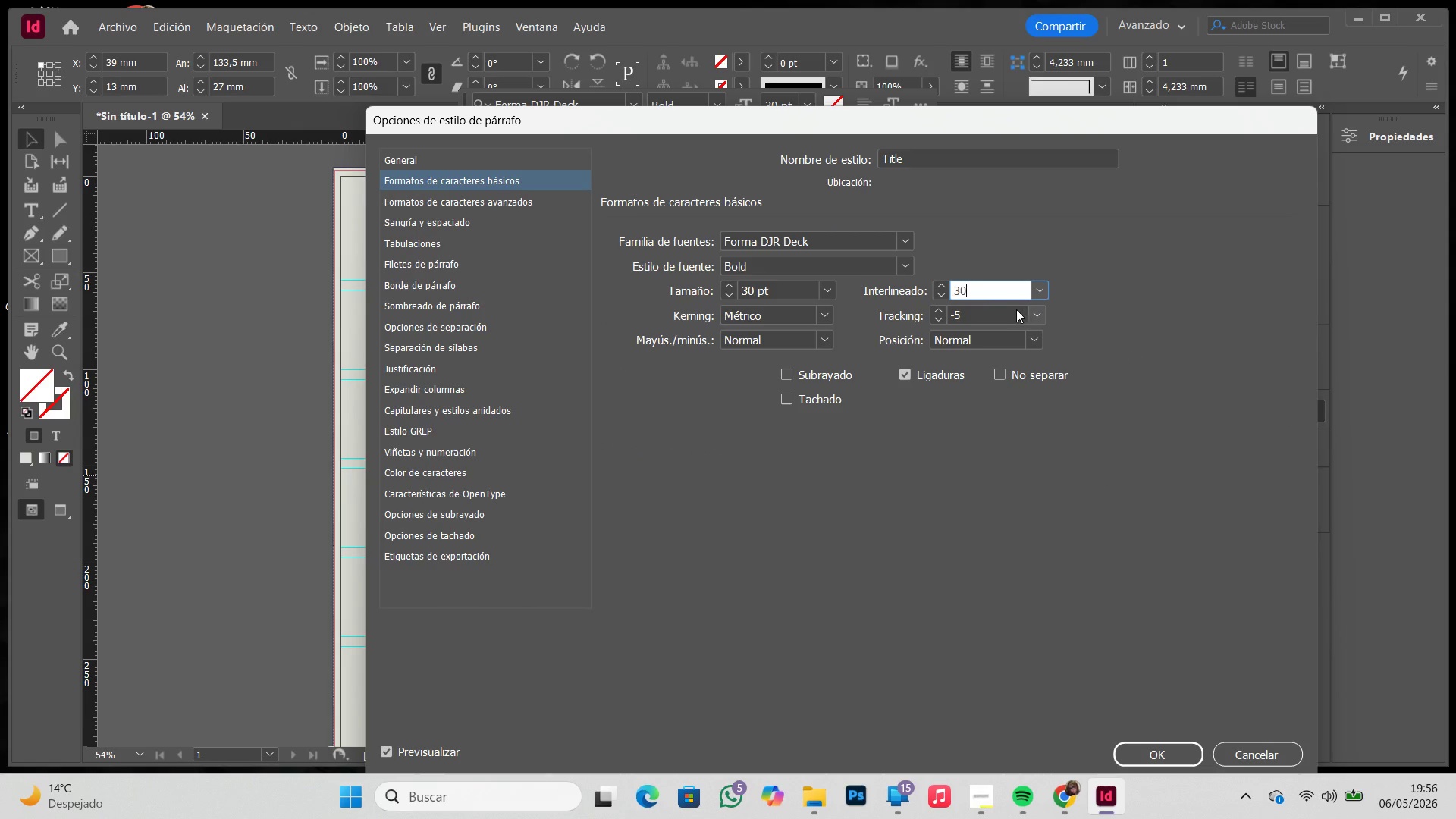 
key(Numpad0)
 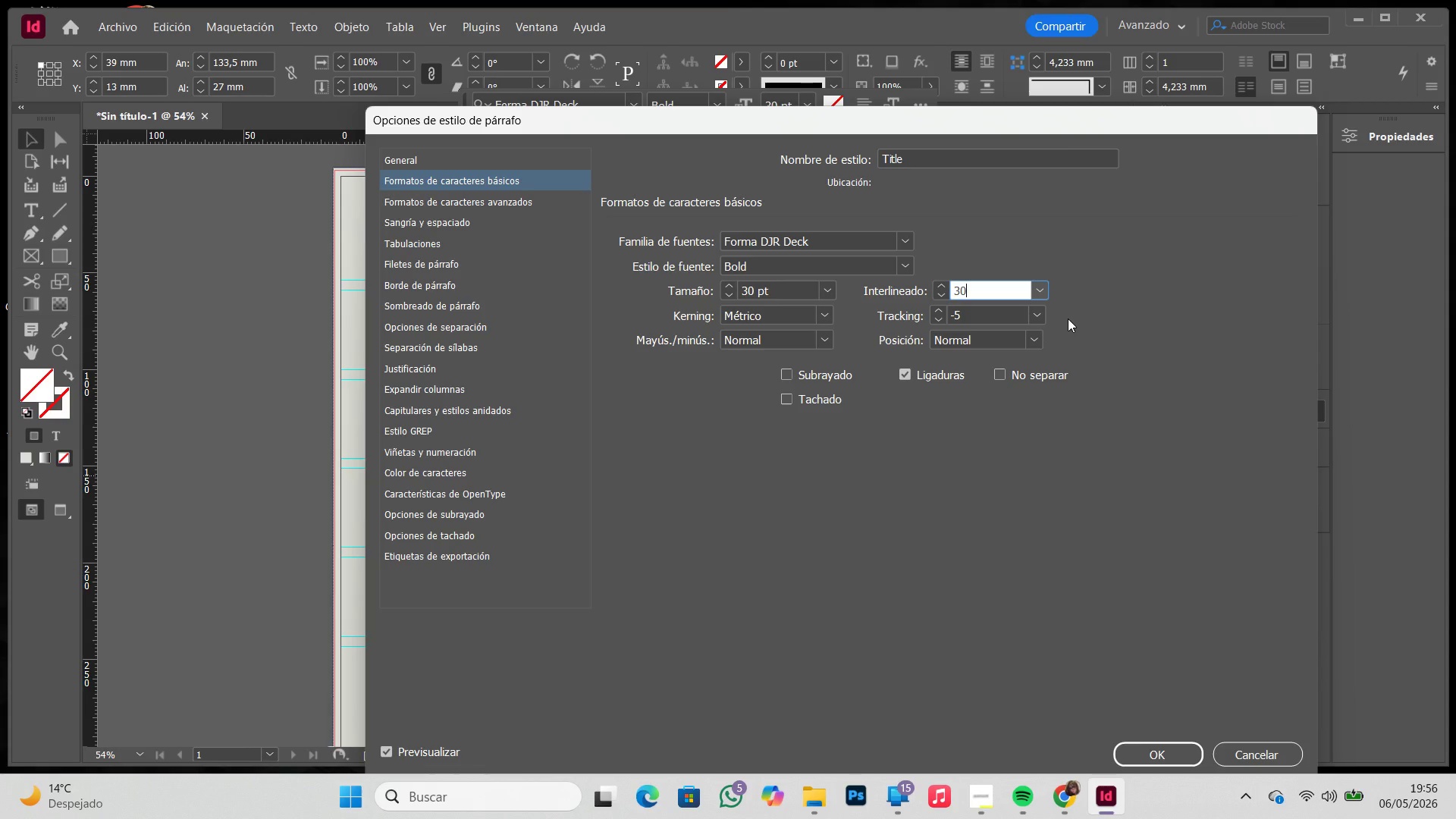 
wait(6.11)
 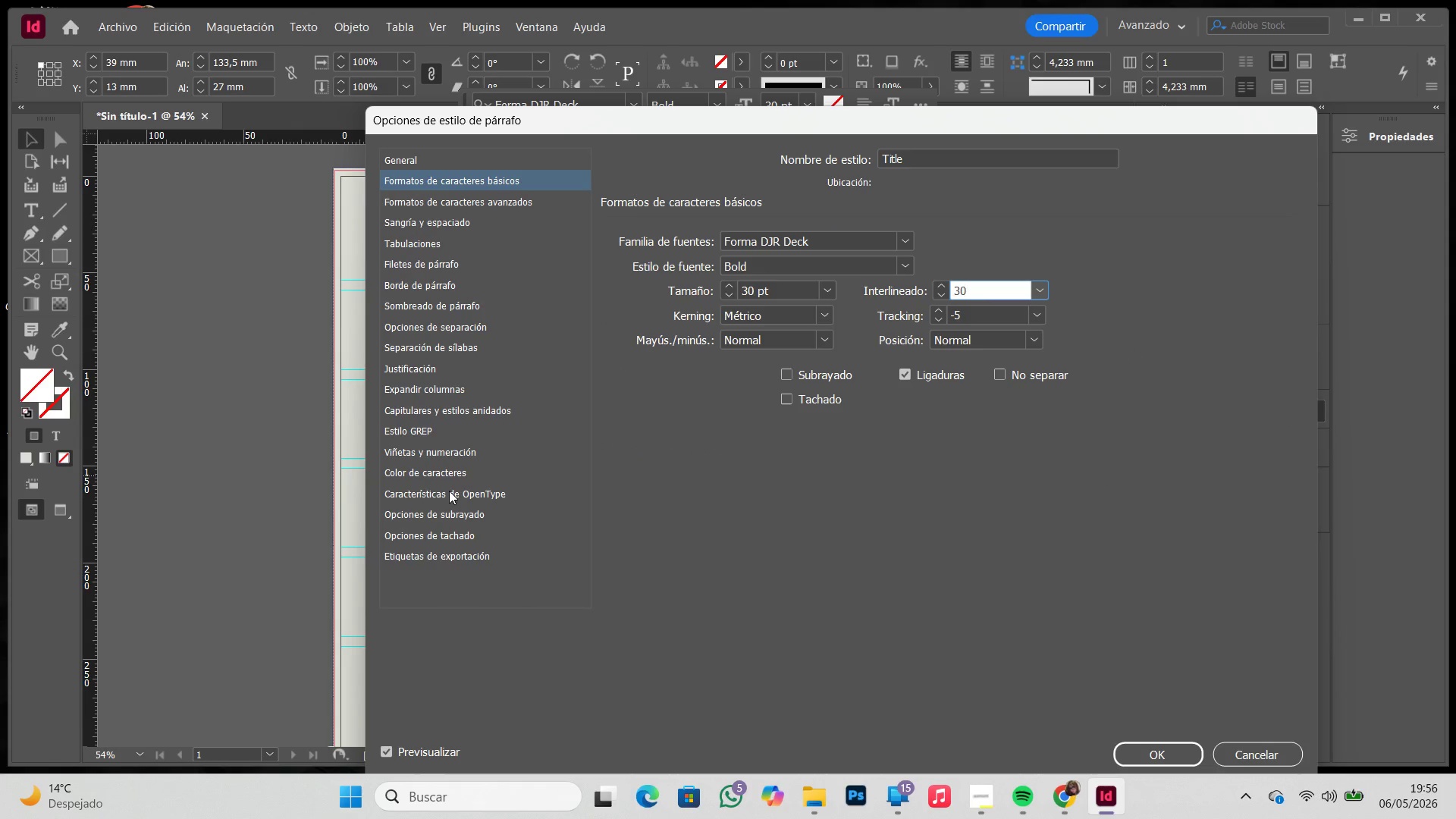 
left_click([472, 225])
 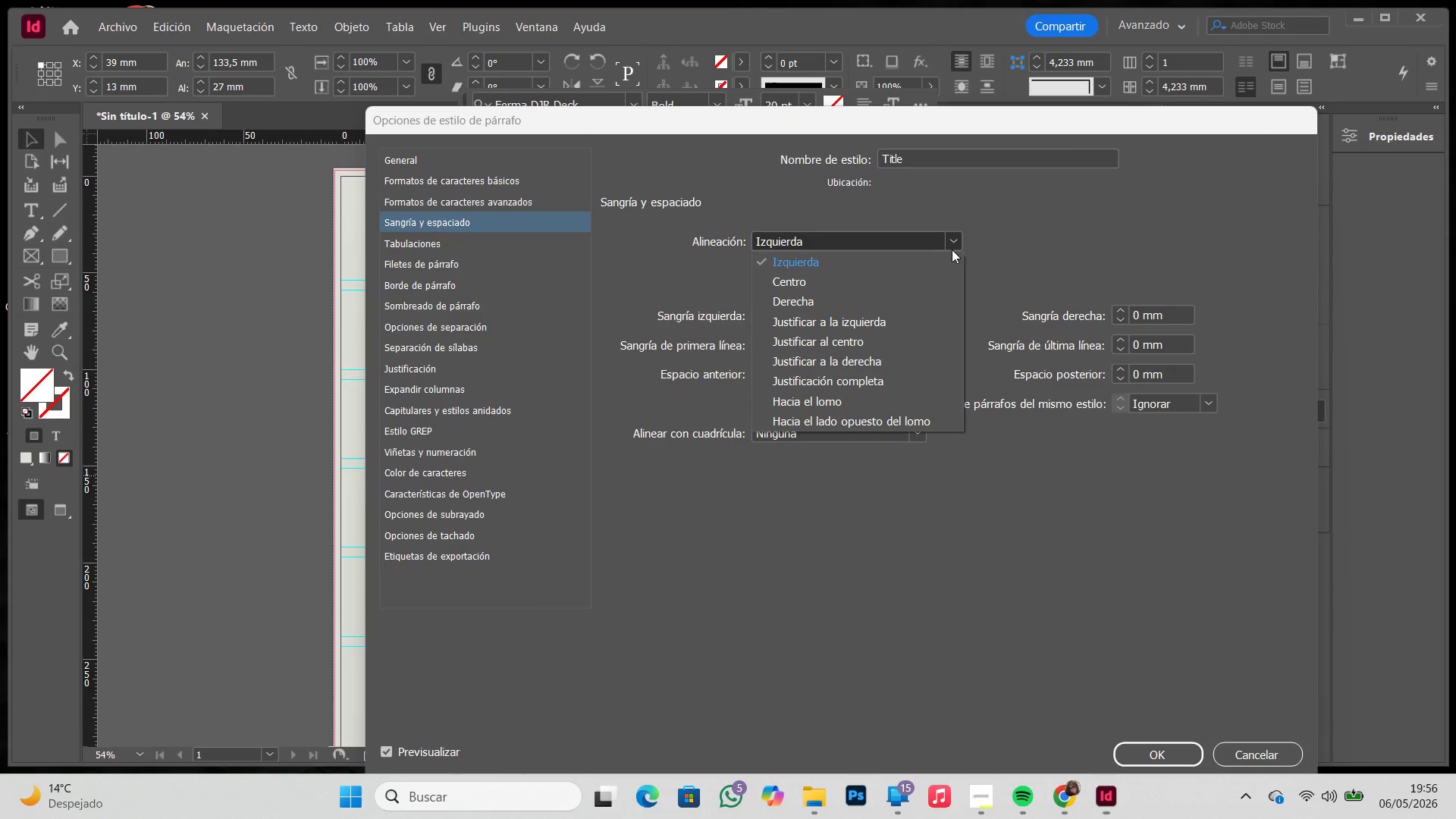 
double_click([846, 281])
 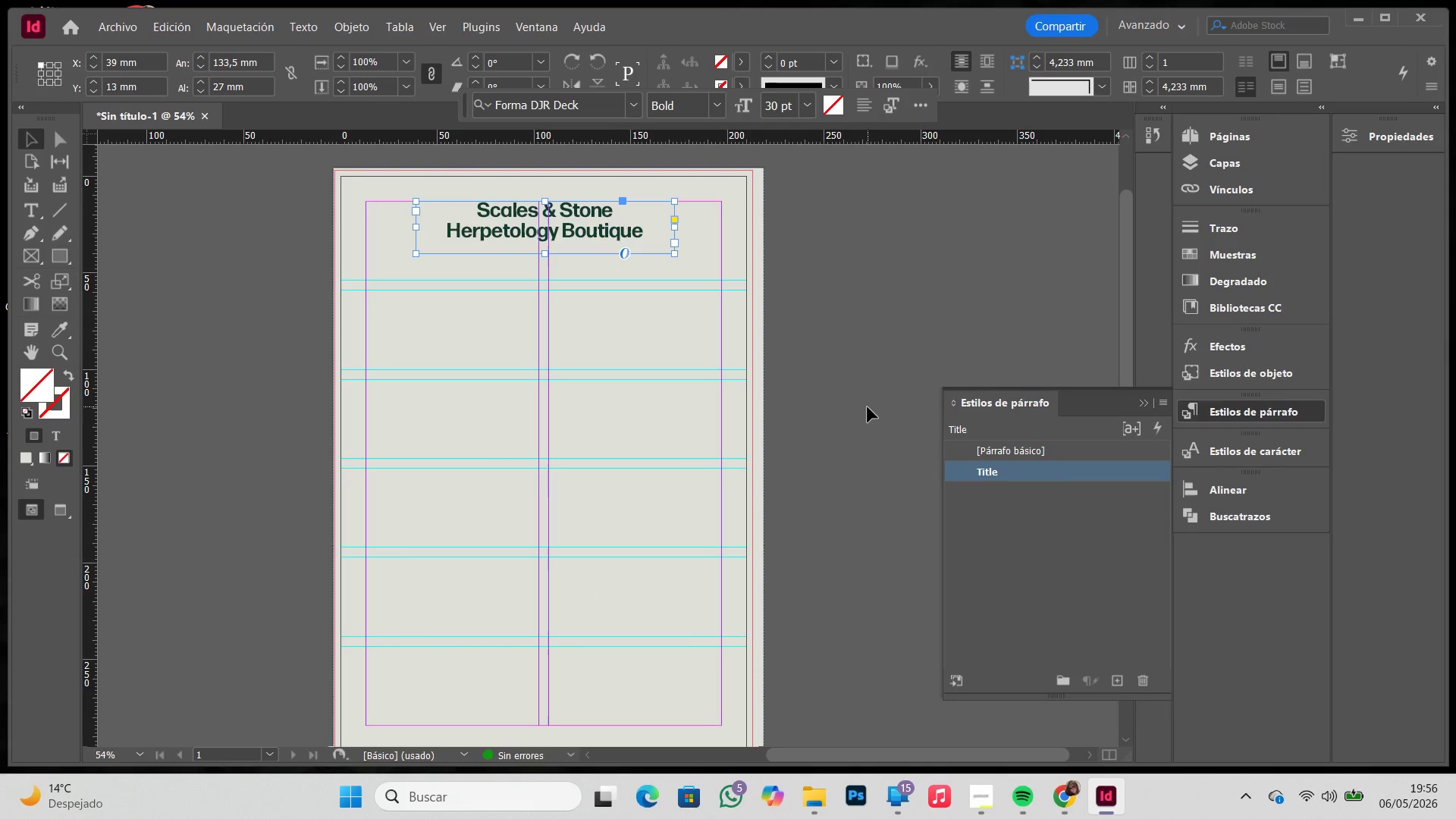 
left_click([868, 406])
 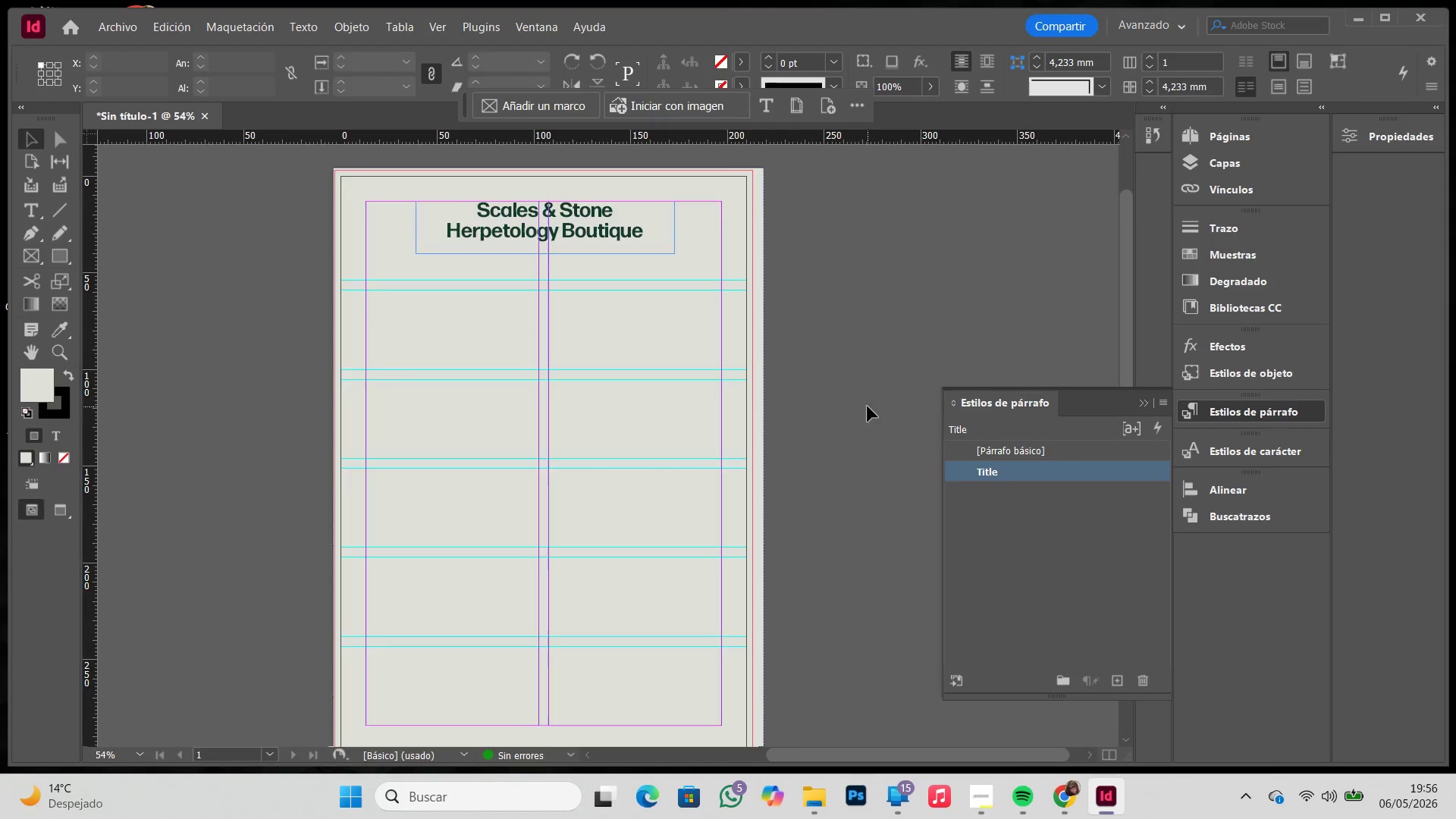 
key(W)
 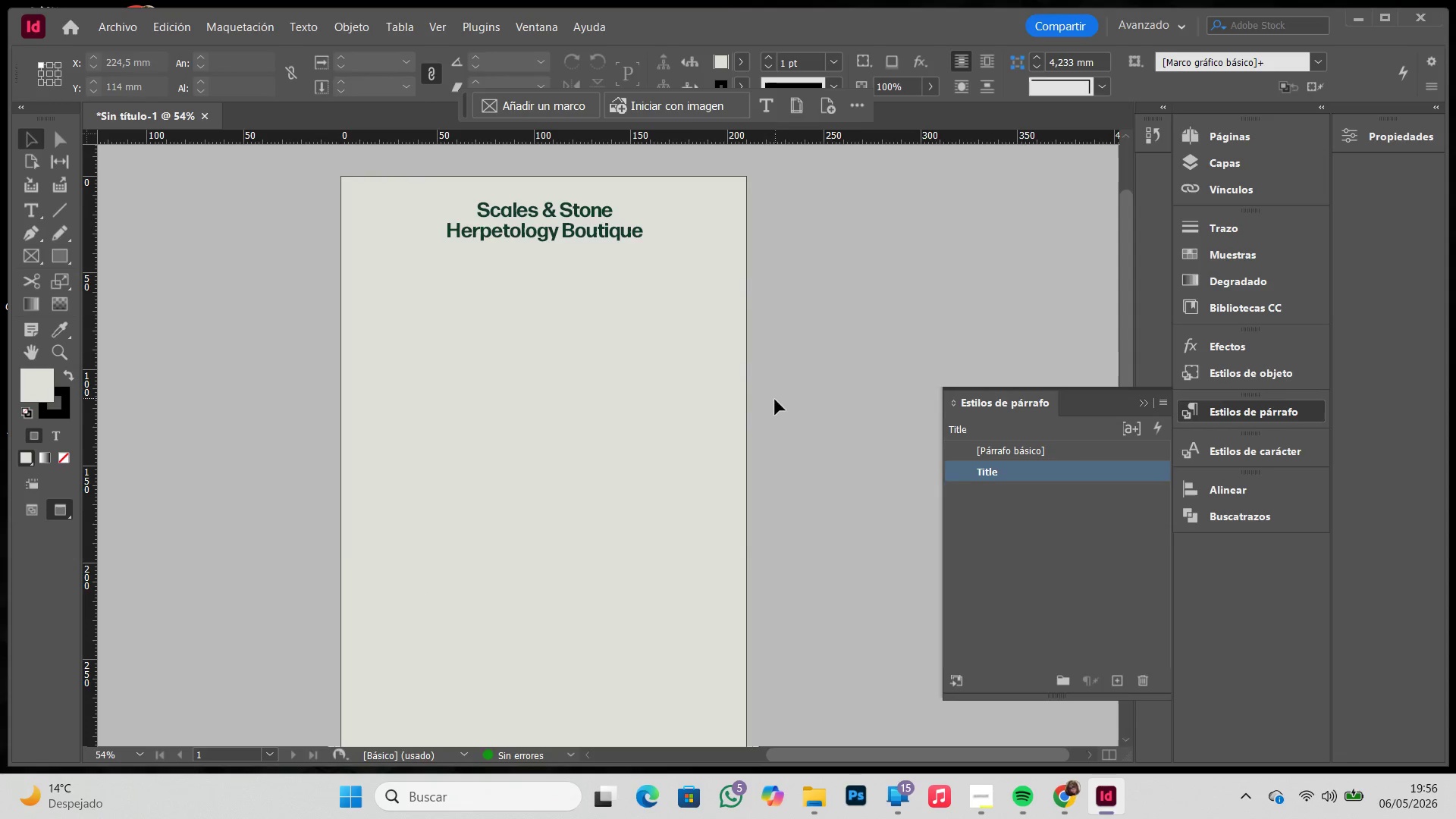 
key(W)
 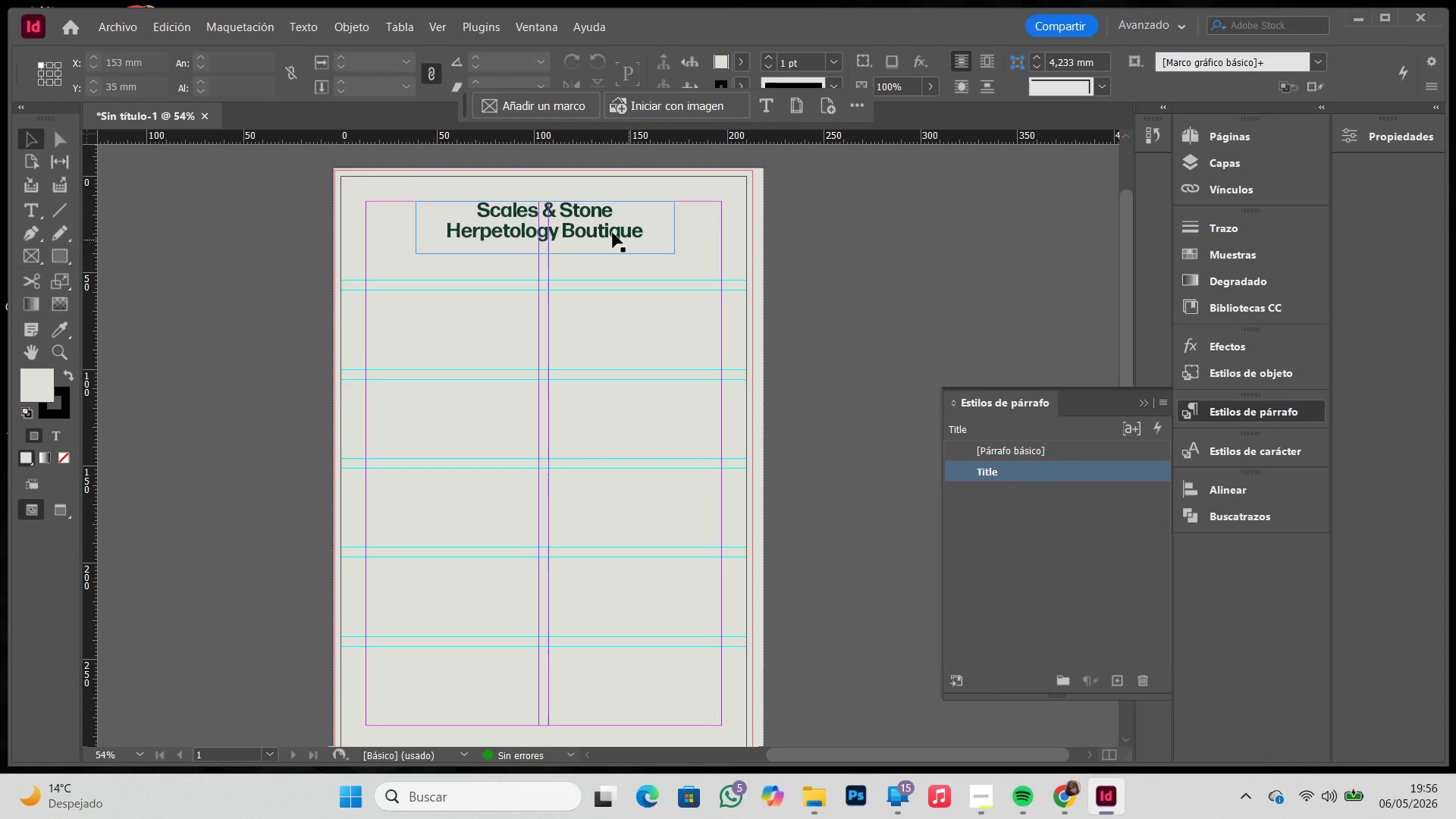 
left_click([611, 231])
 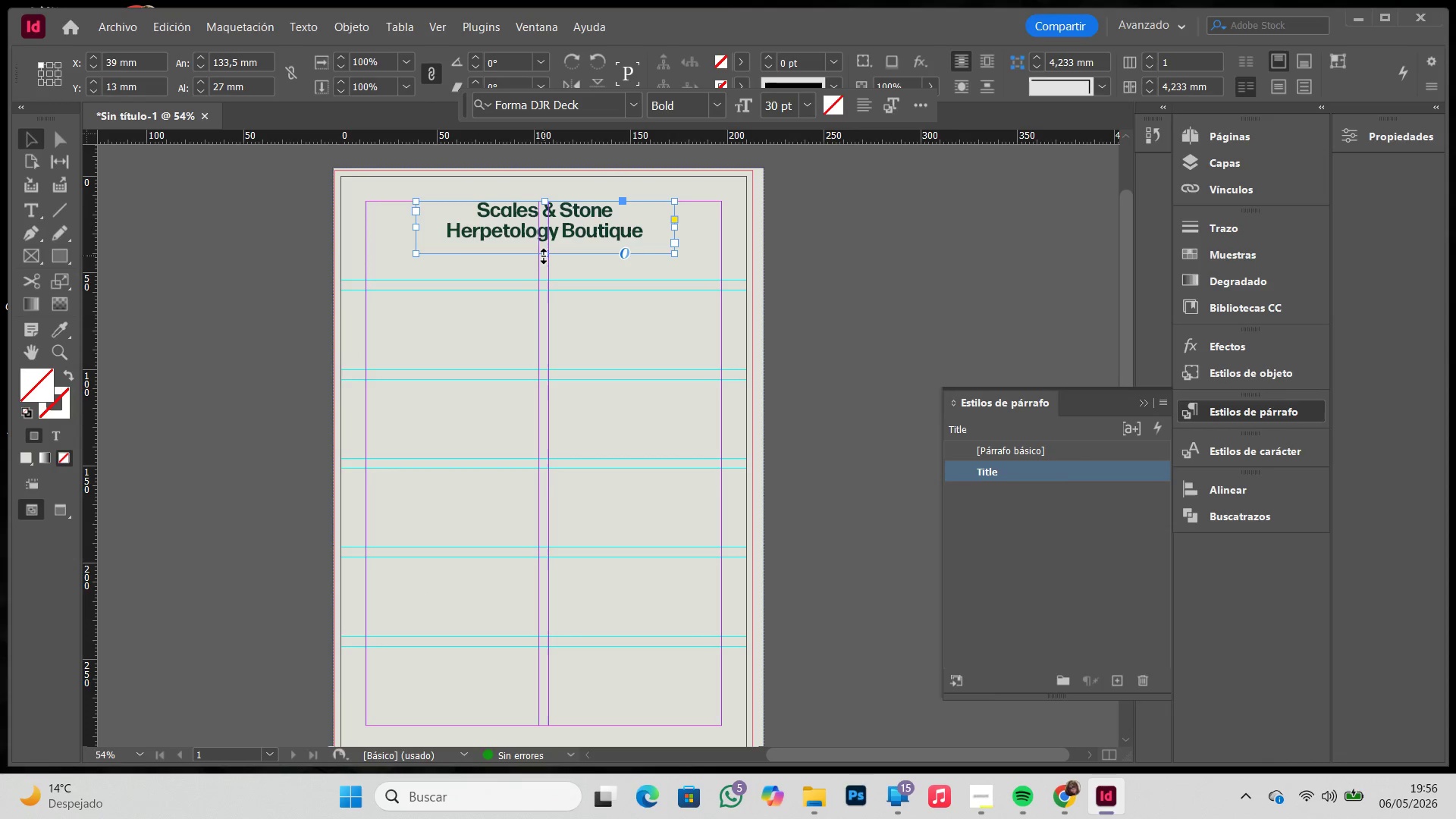 
double_click([543, 256])
 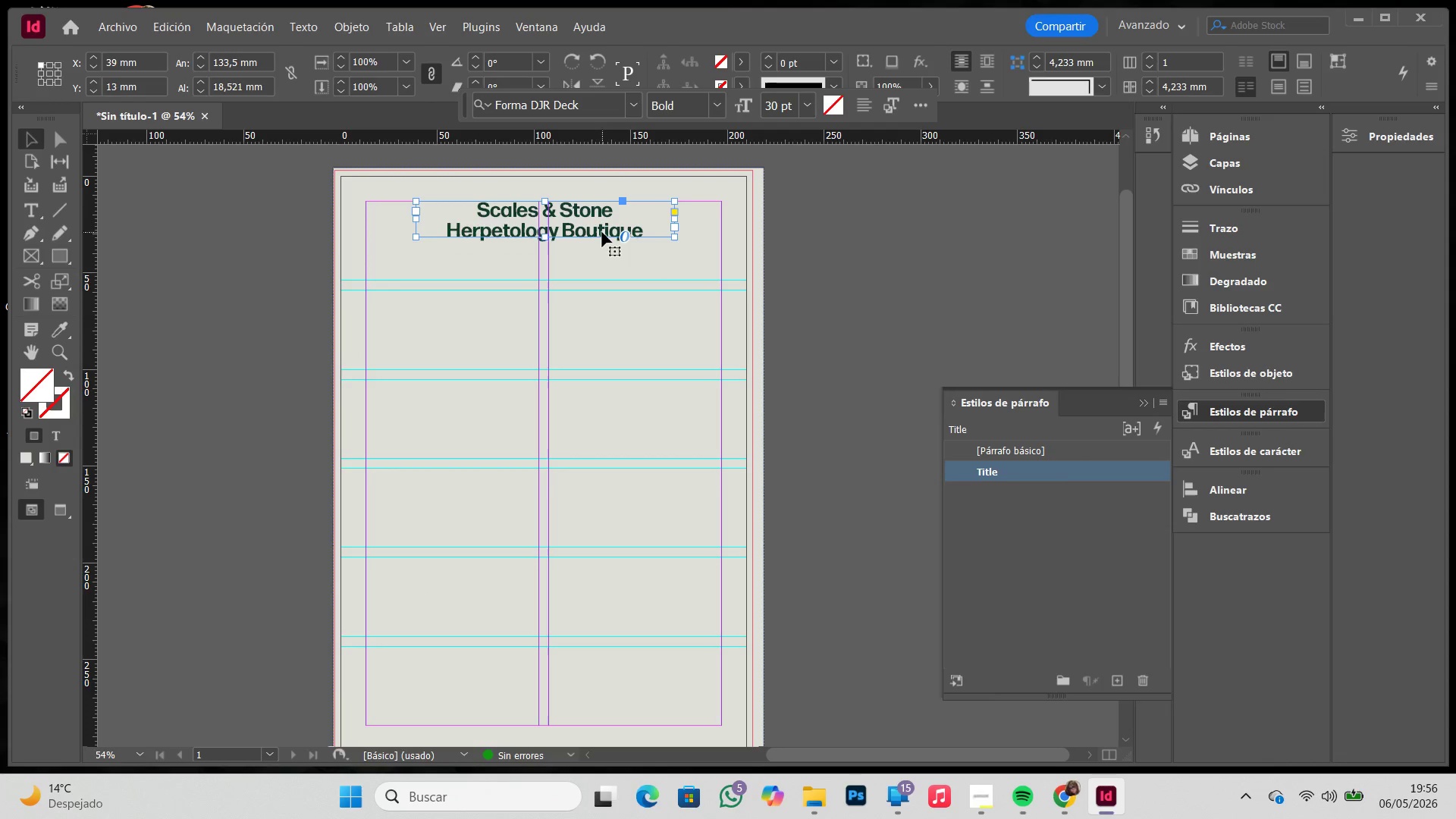 
left_click_drag(start_coordinate=[602, 228], to_coordinate=[601, 235])
 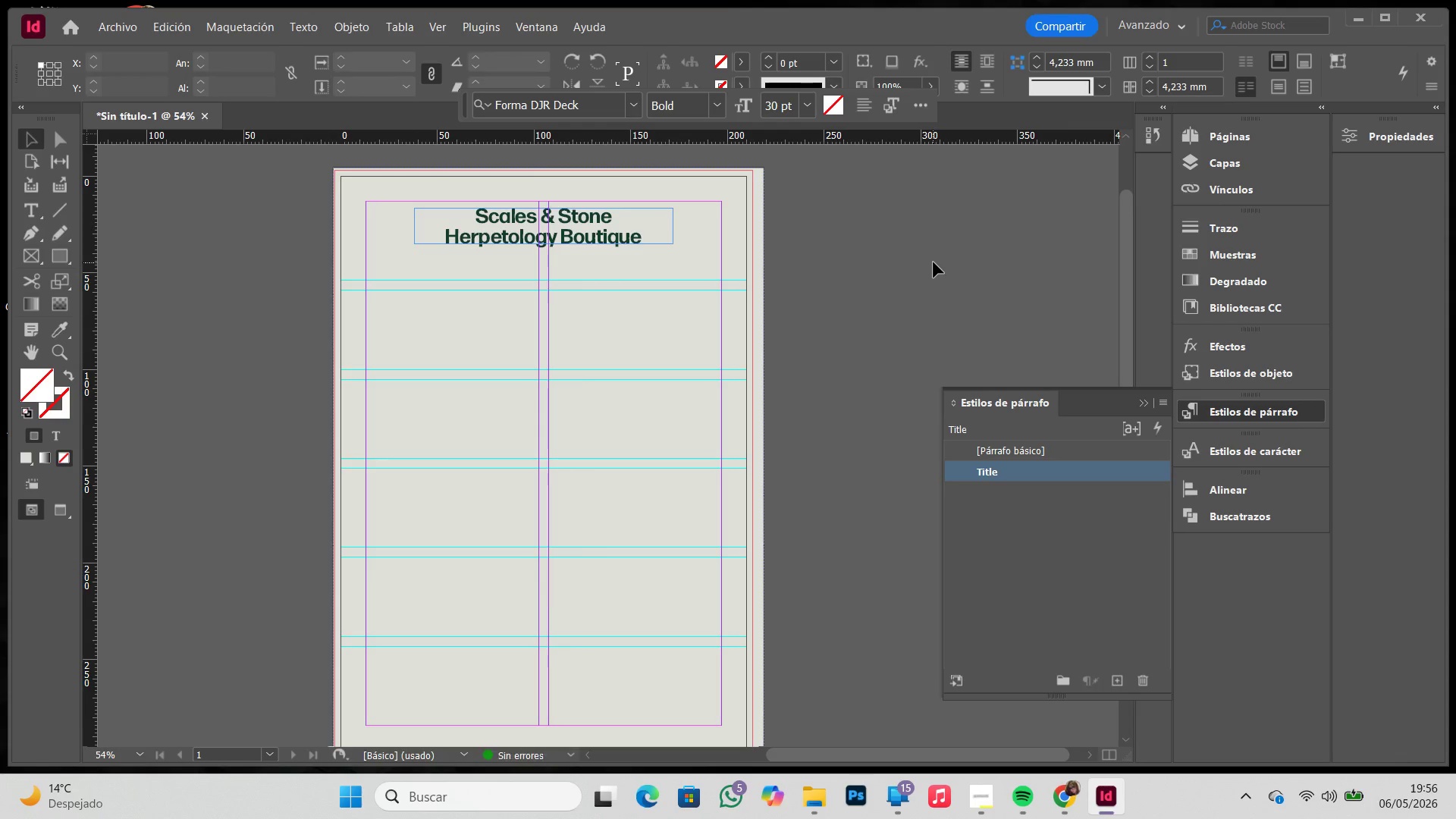 
hold_key(key=ShiftLeft, duration=0.58)
 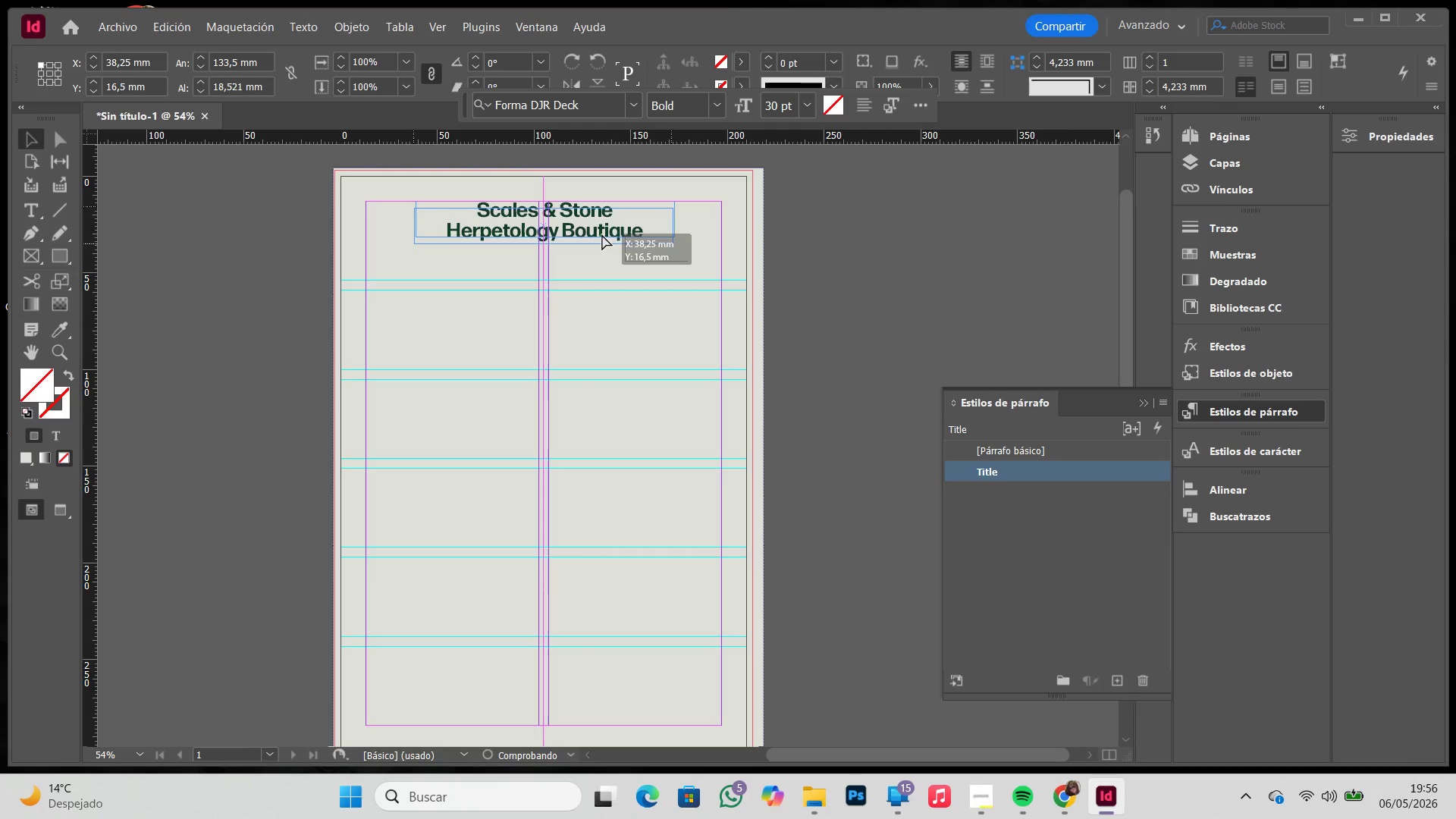 
left_click([934, 262])
 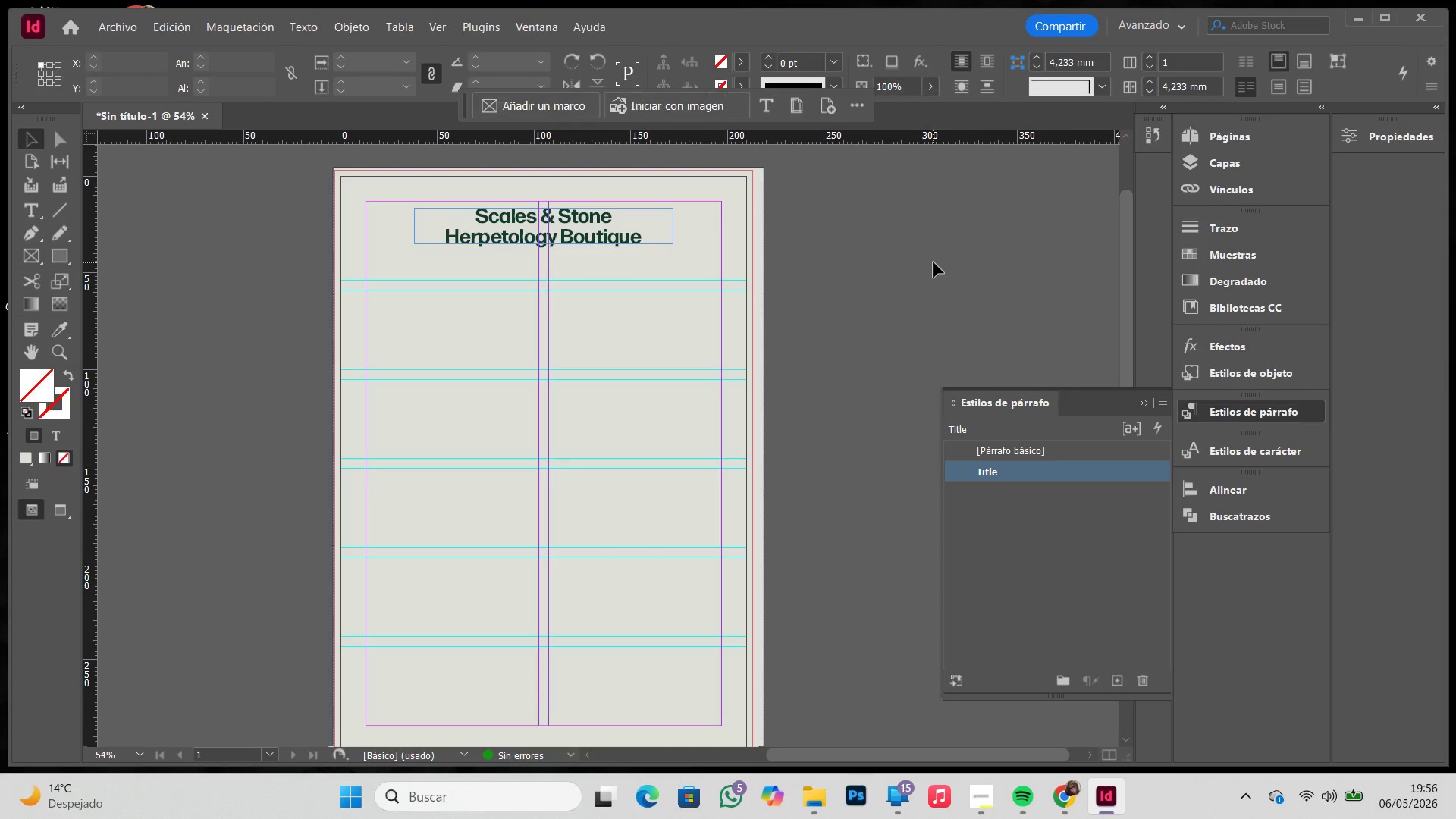 
type(ww)
 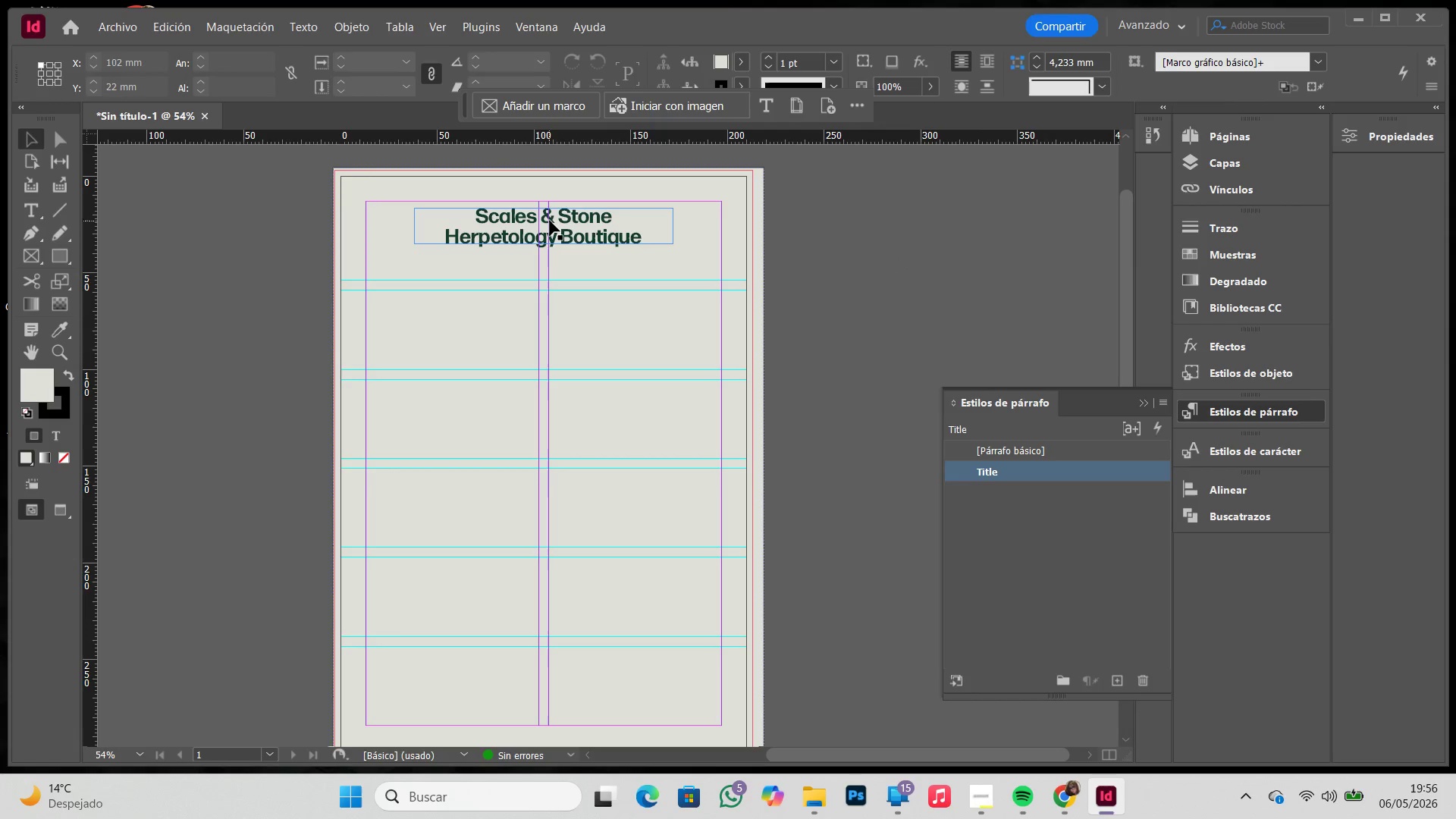 
left_click_drag(start_coordinate=[550, 221], to_coordinate=[549, 216])
 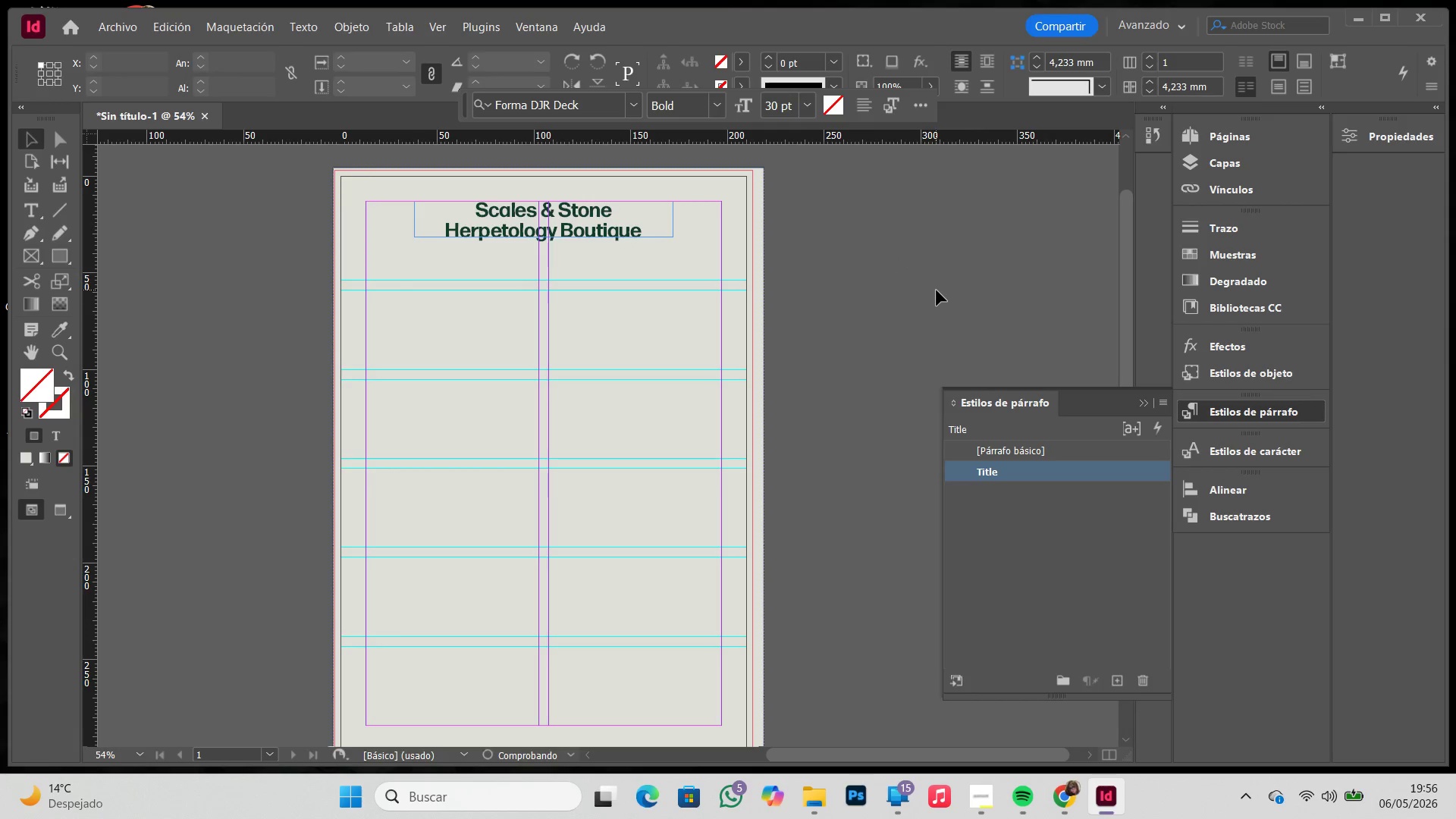 
hold_key(key=ShiftLeft, duration=0.8)
 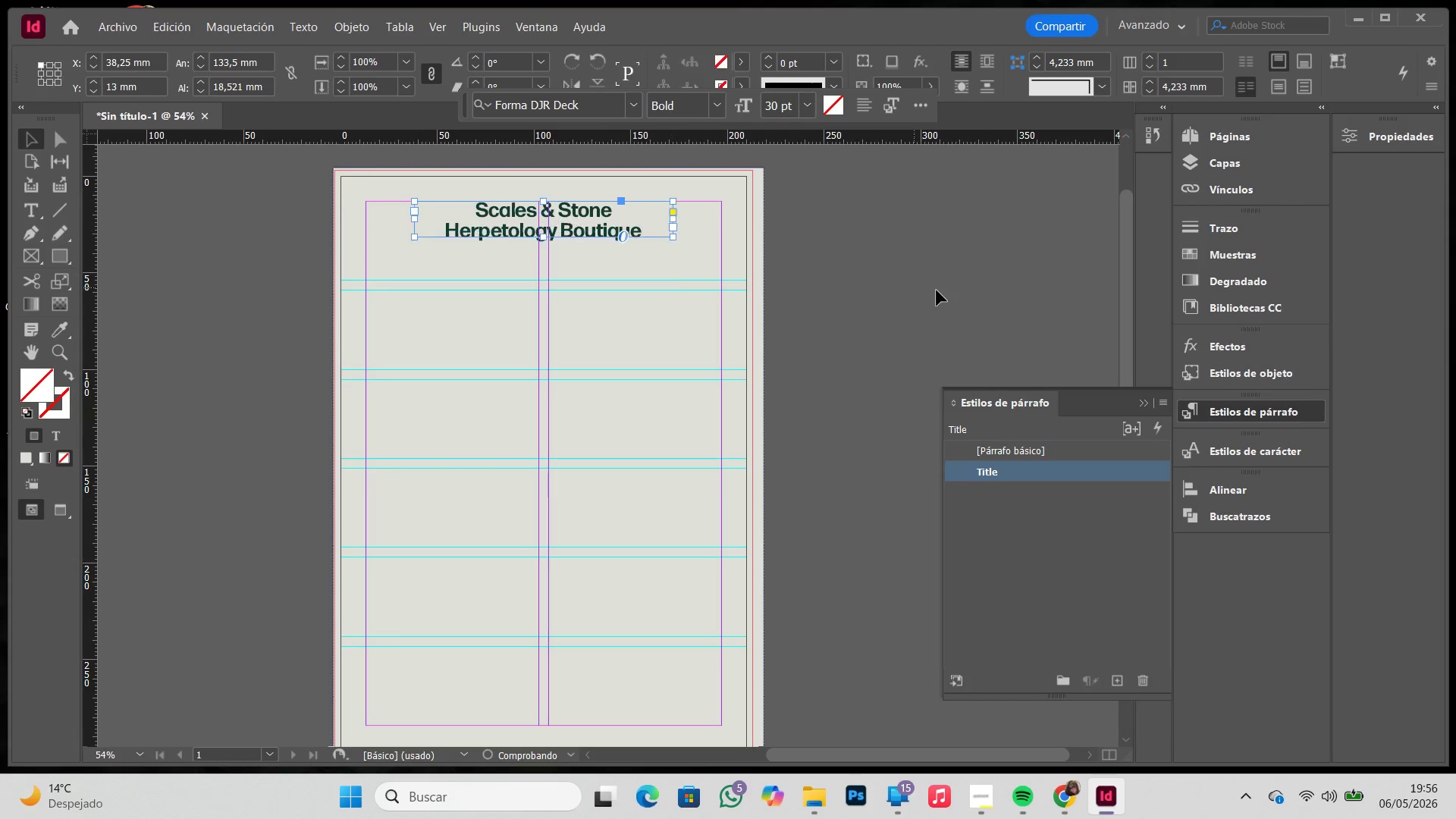 
left_click([937, 290])
 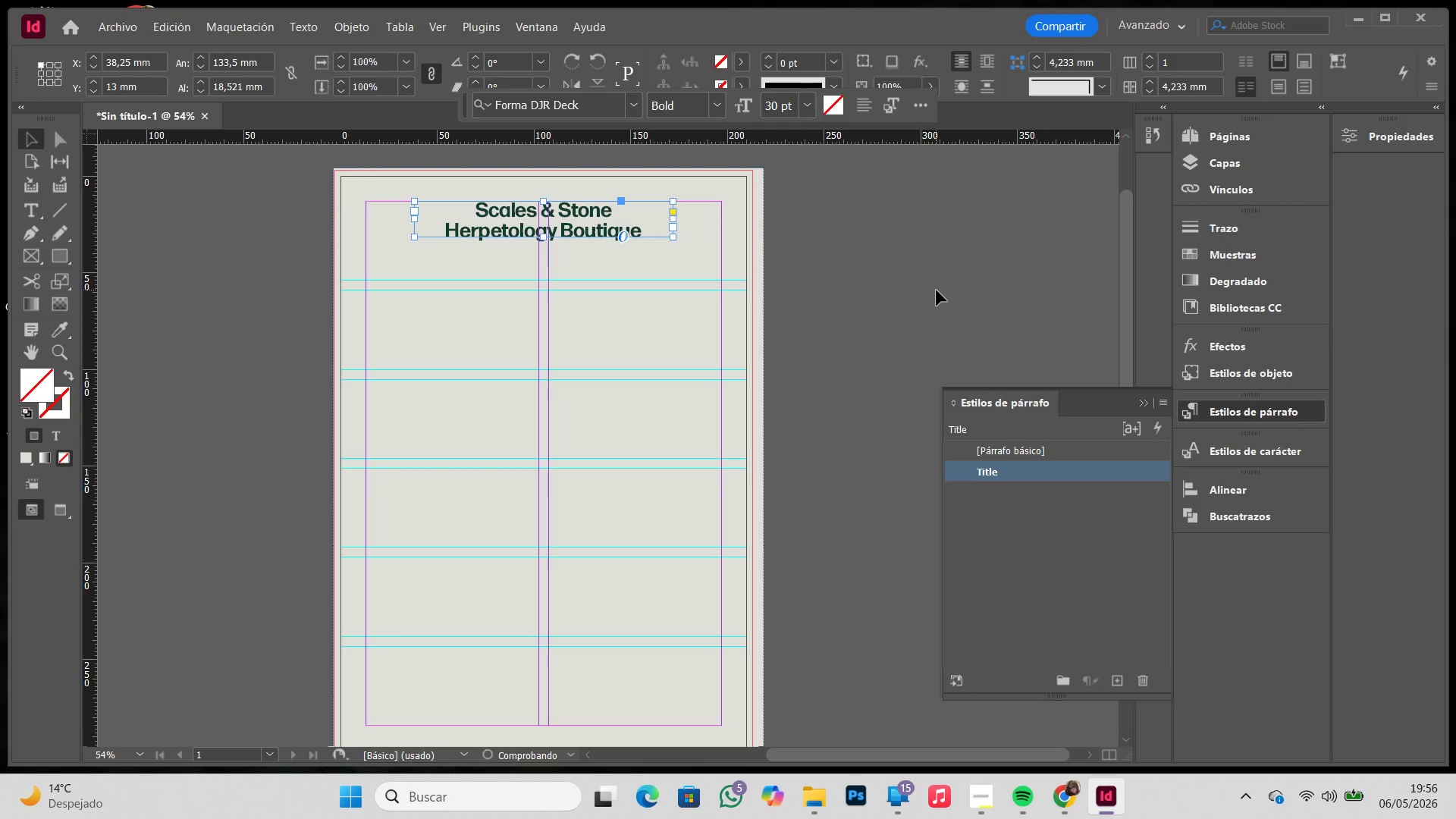 
type(ww)
 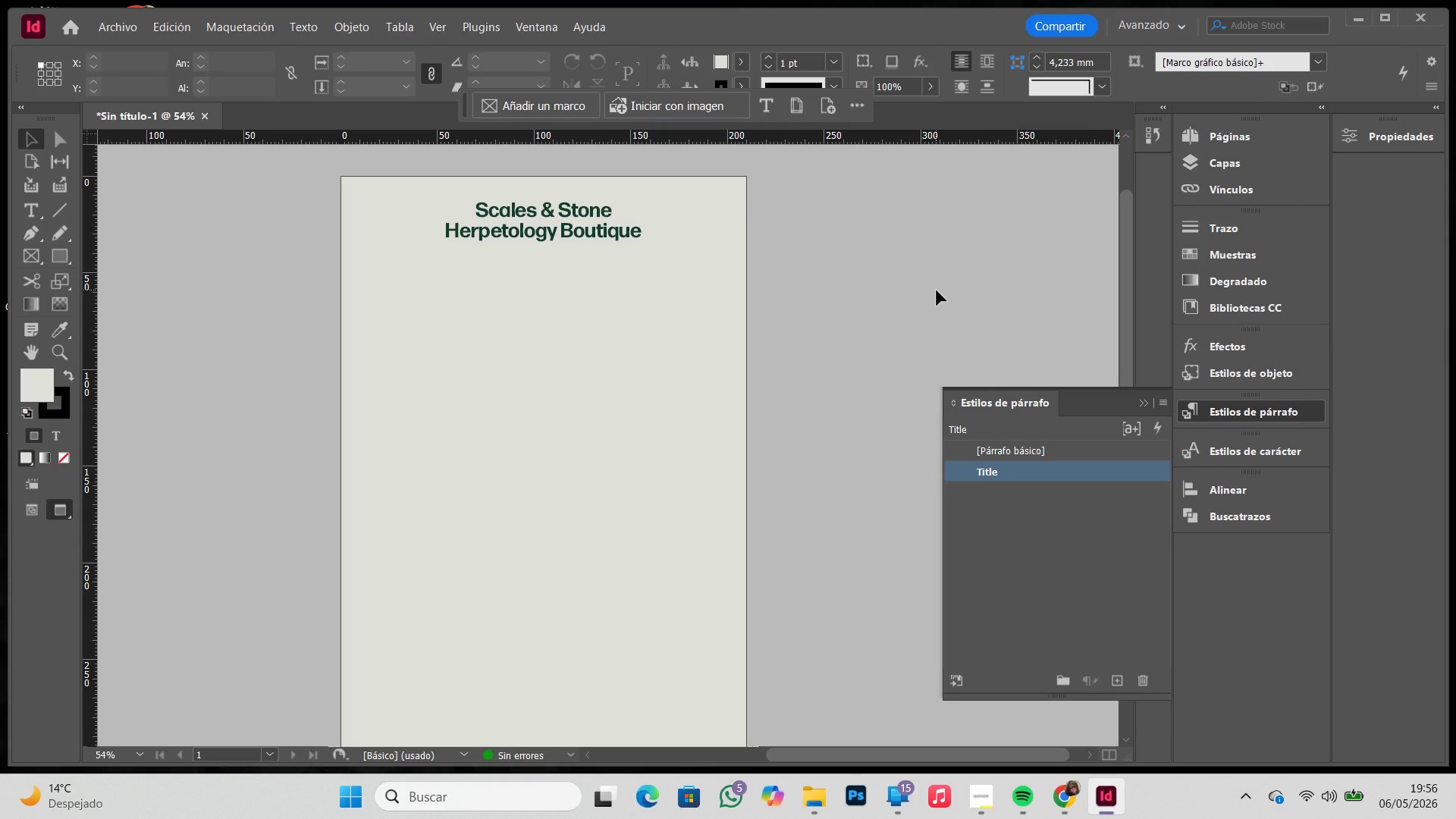 
key(W)
 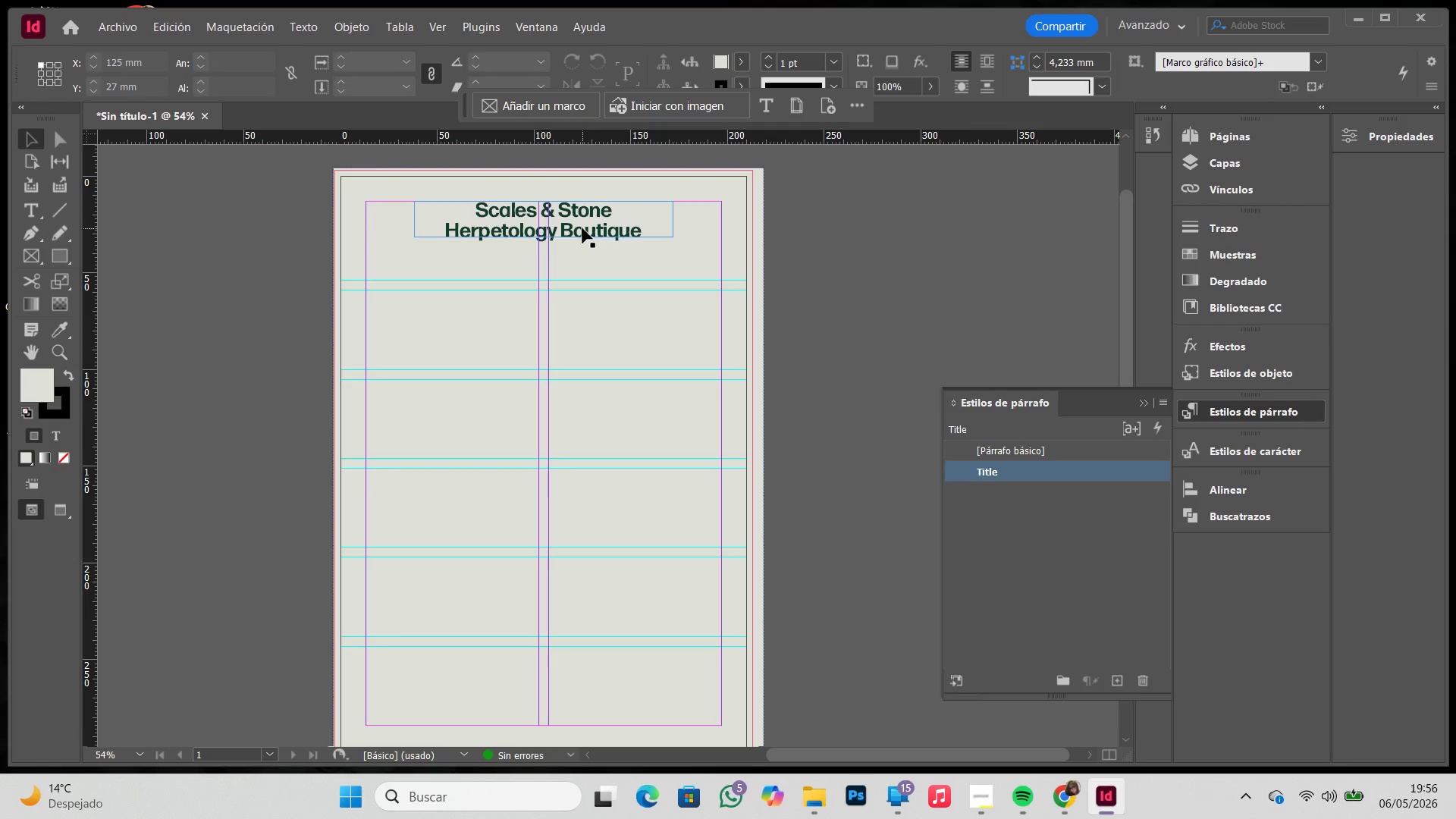 
double_click([582, 228])
 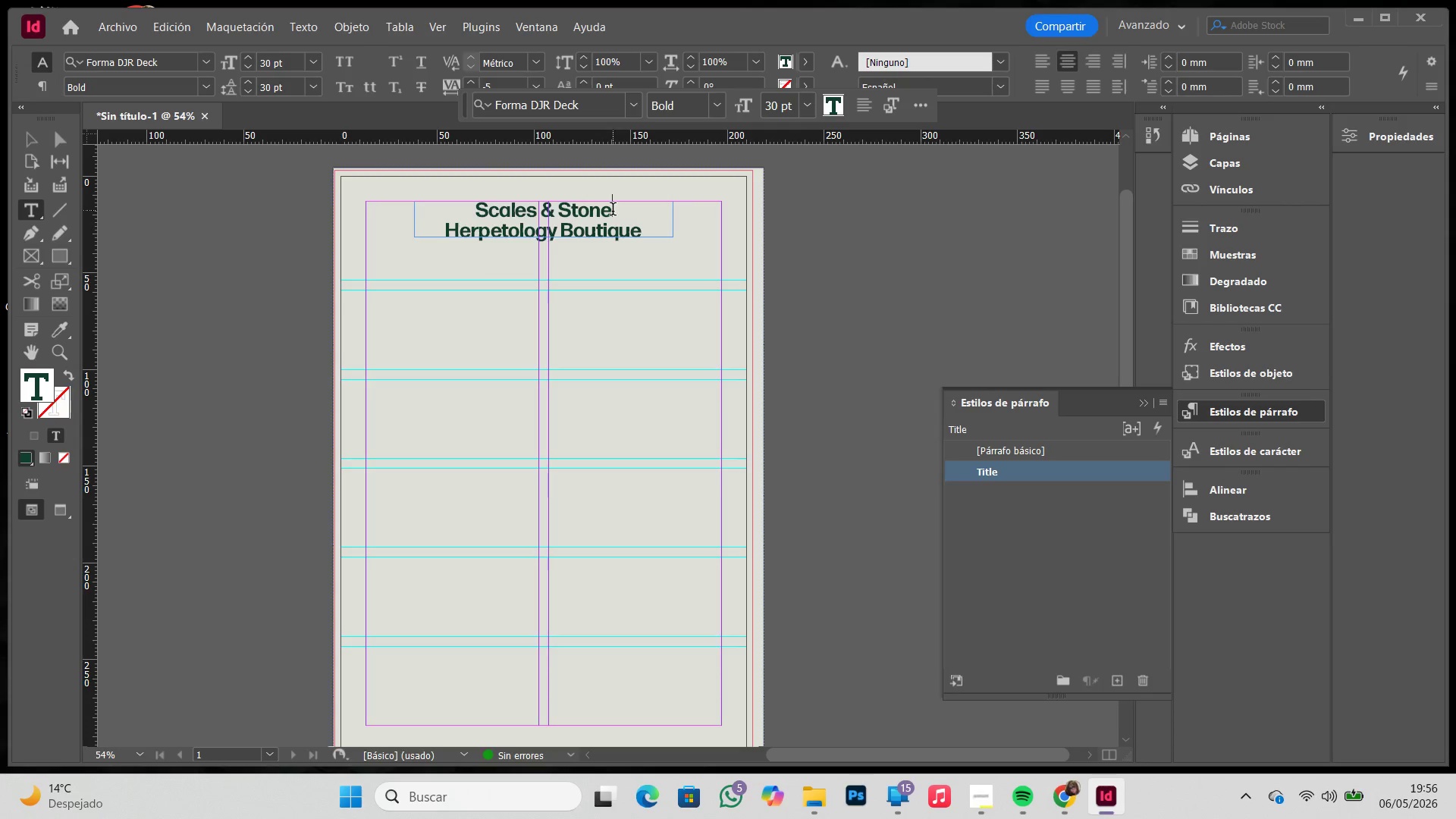 
left_click([1284, 450])
 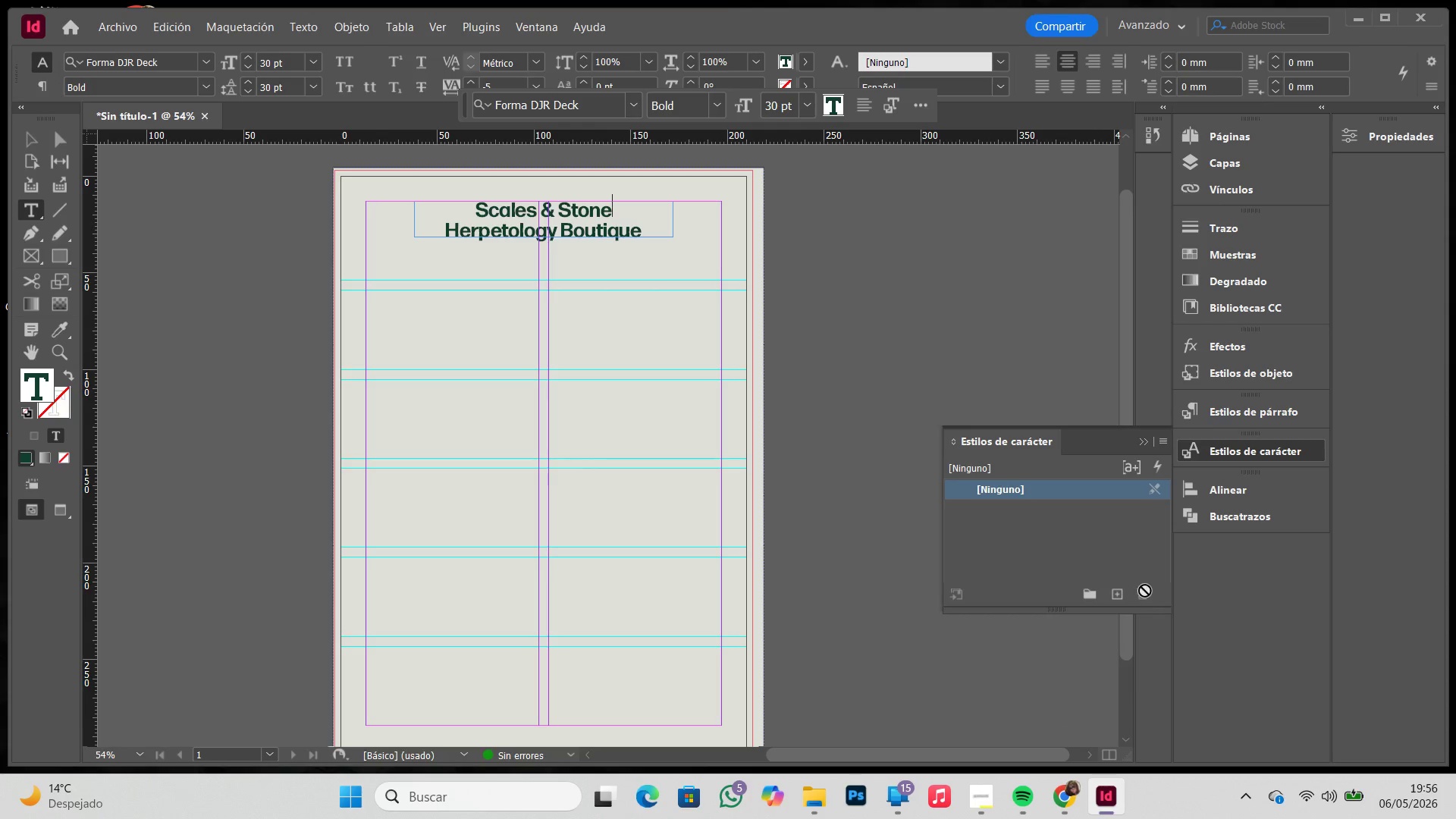 
left_click([1129, 598])
 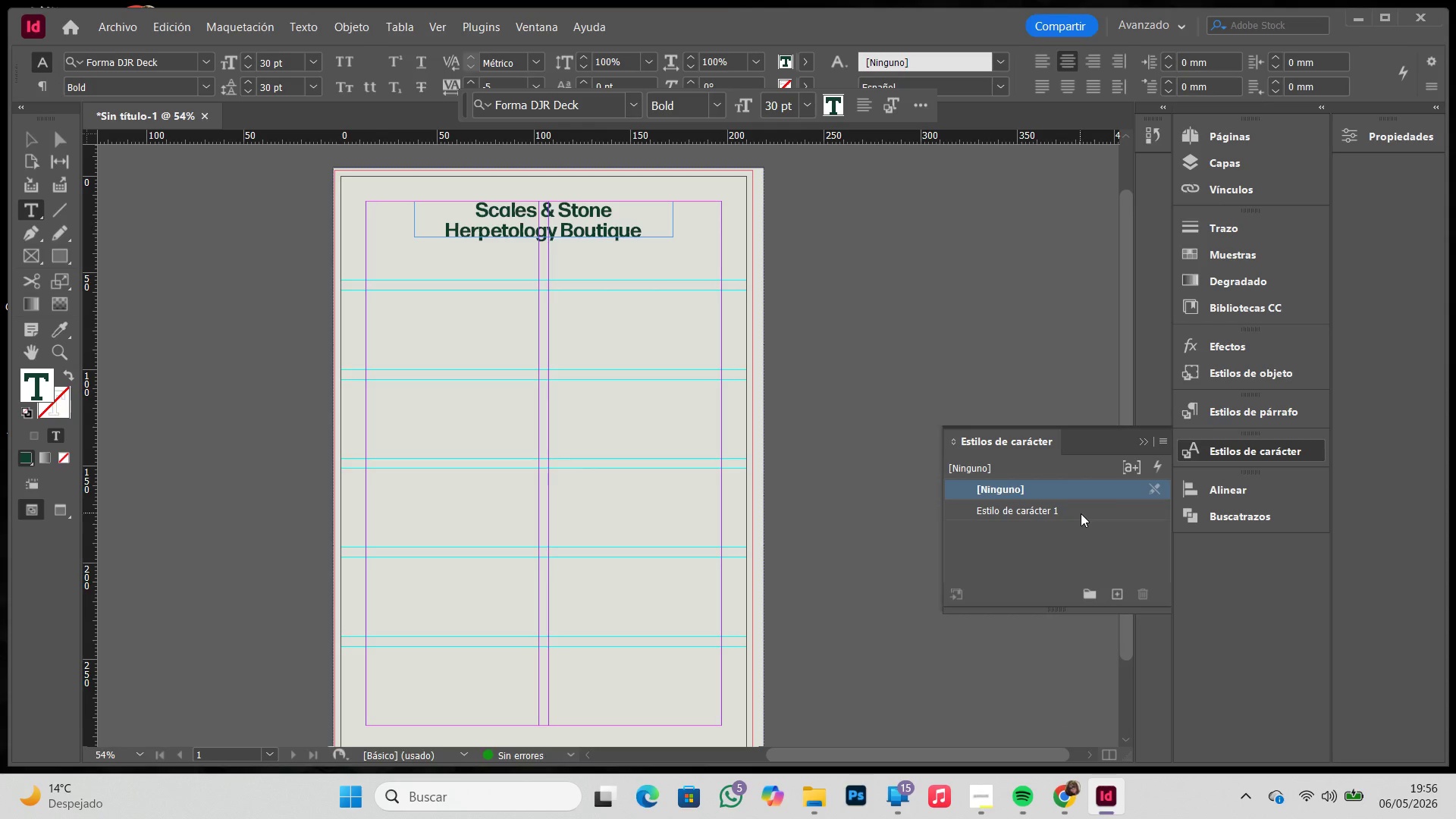 
double_click([1081, 513])
 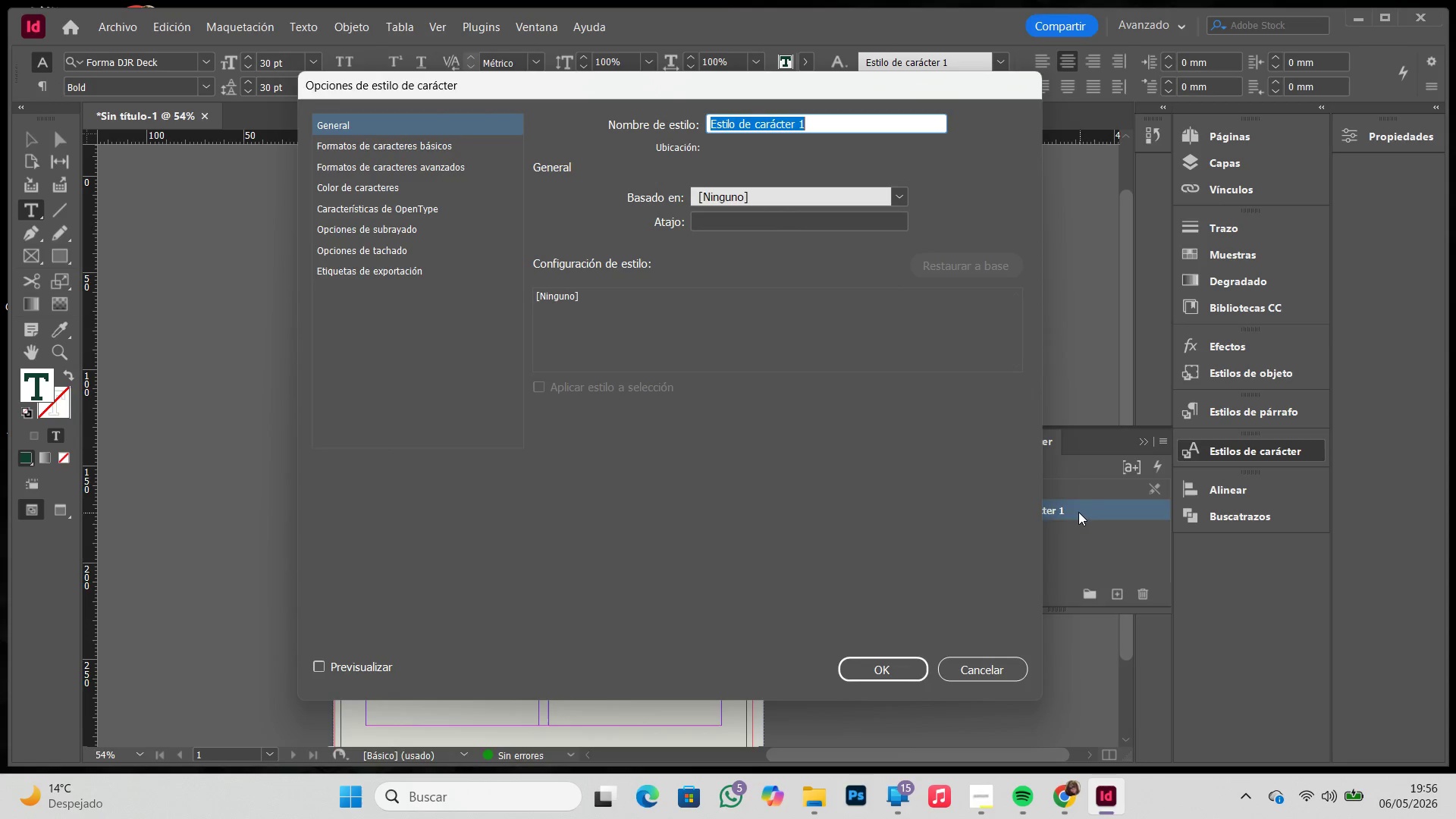 
type(T)
key(Backspace)
type(Name)
 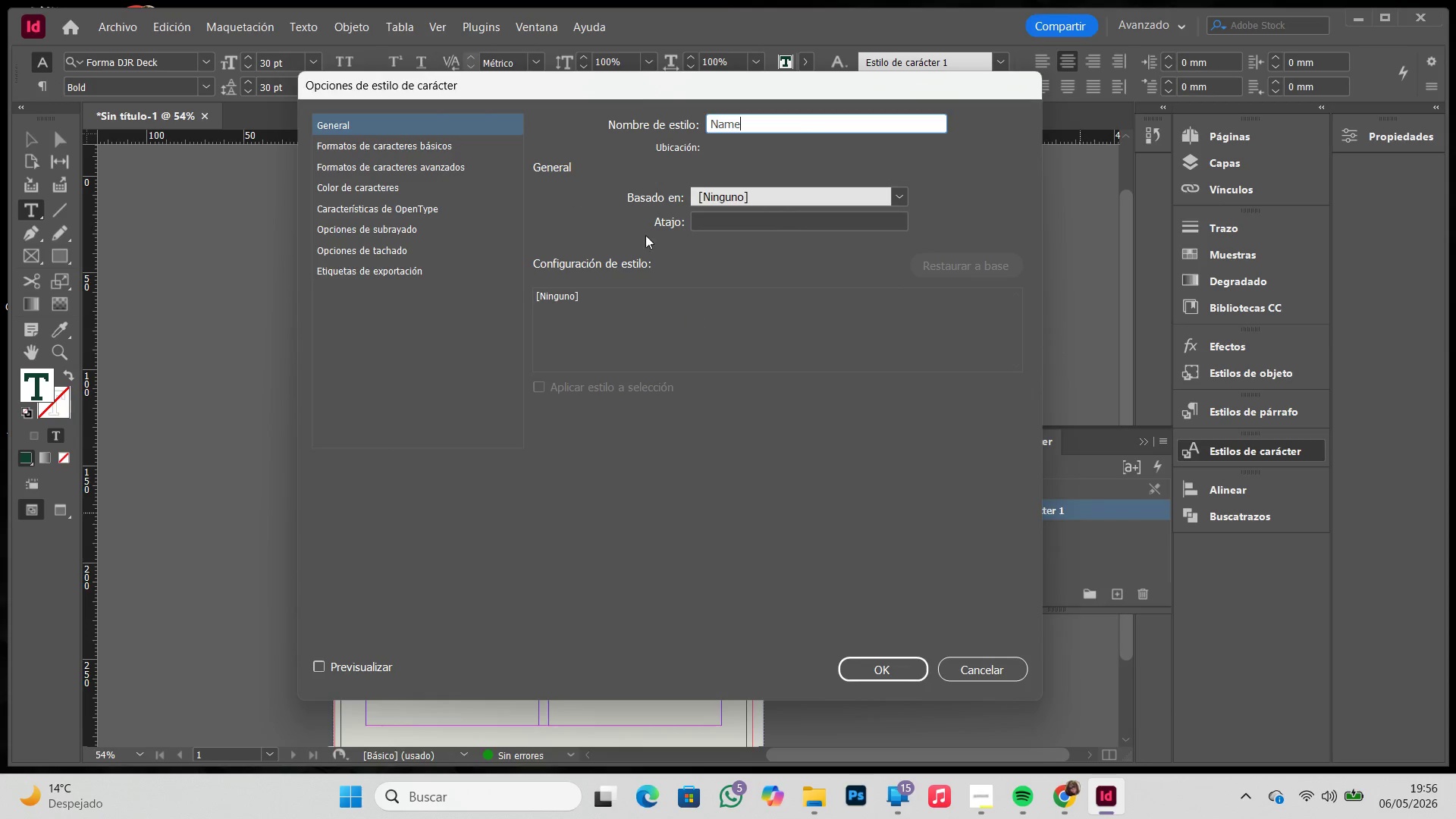 
left_click([395, 142])
 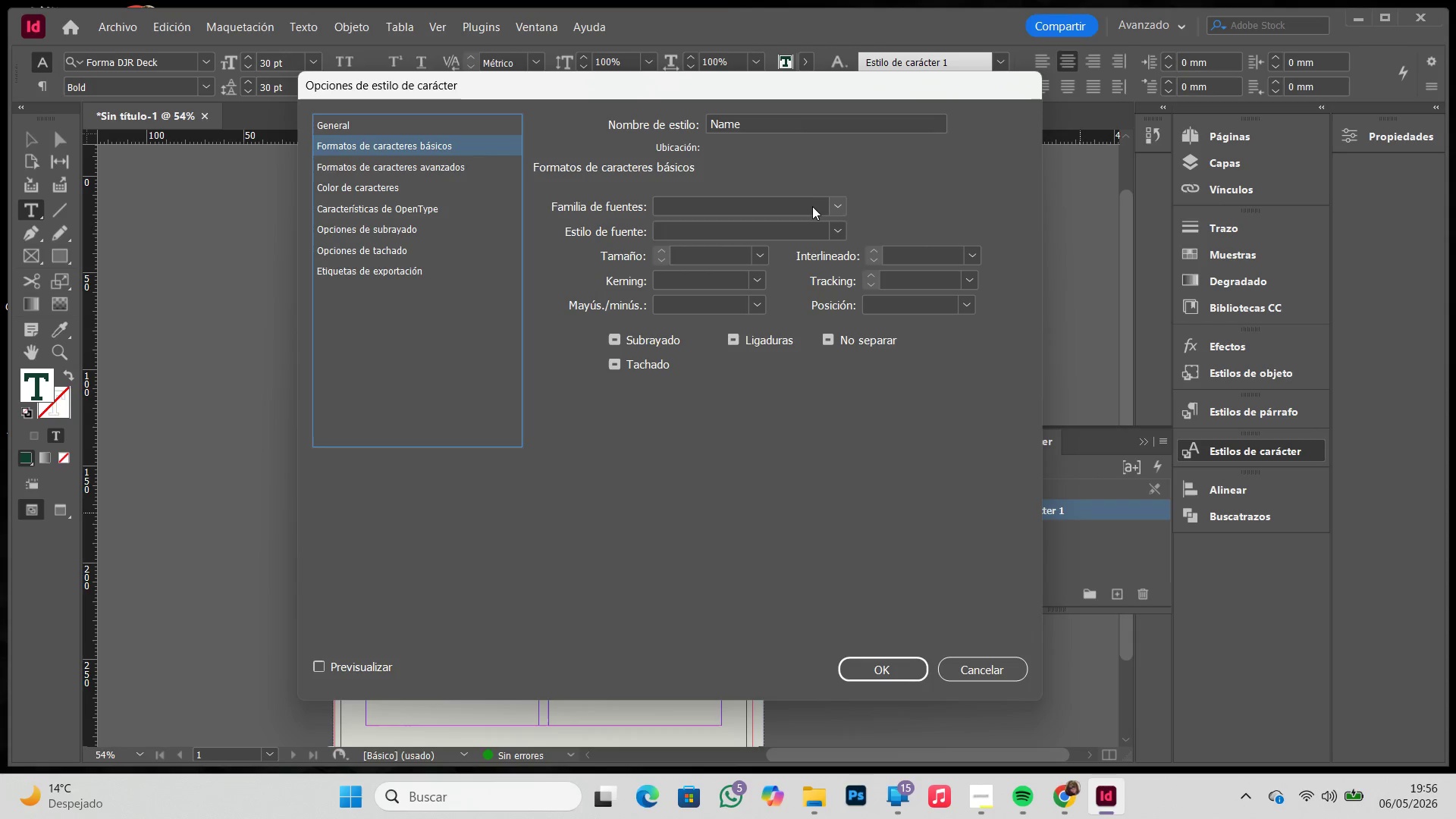 
double_click([811, 206])
 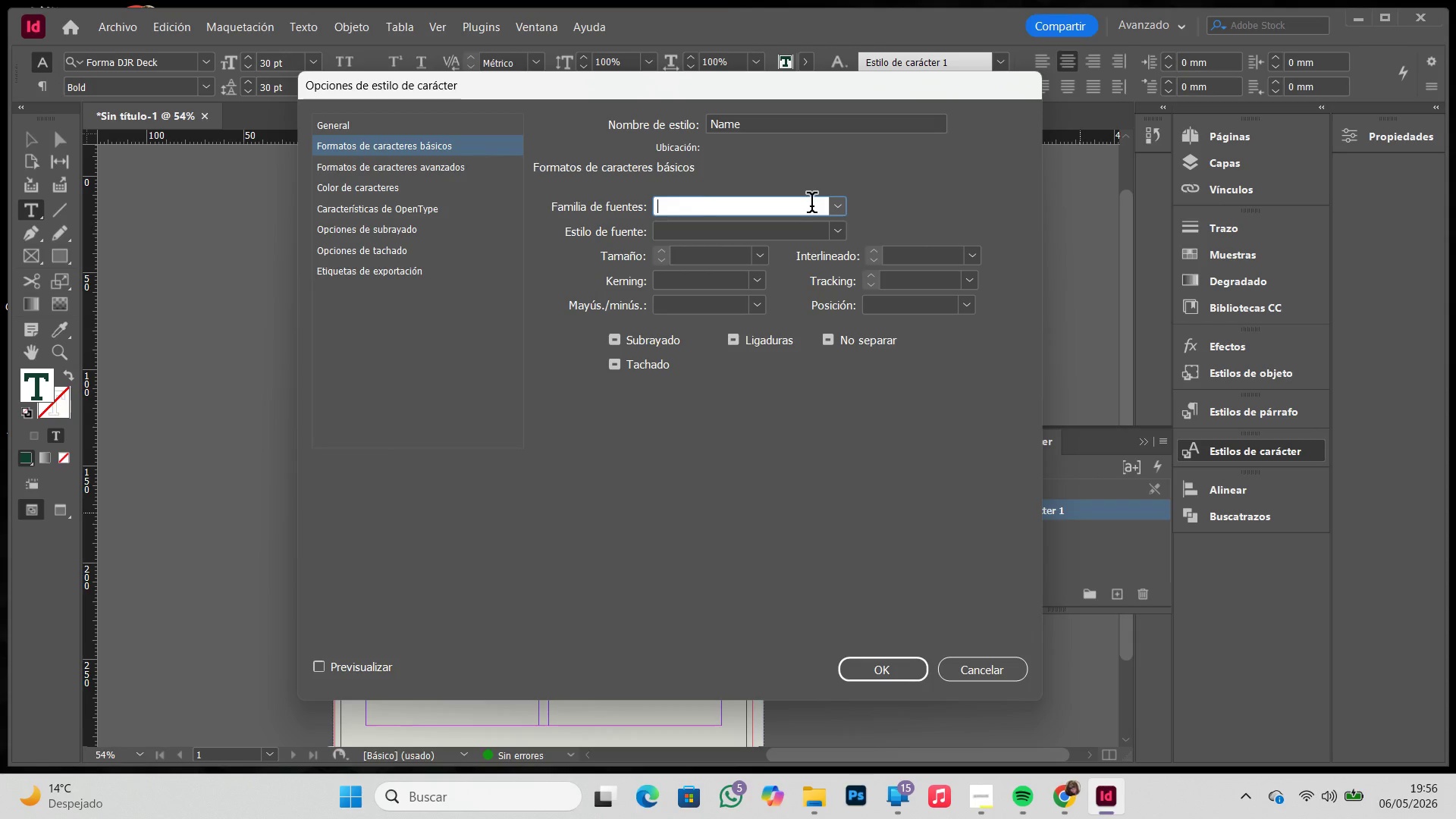 
type(fo)
 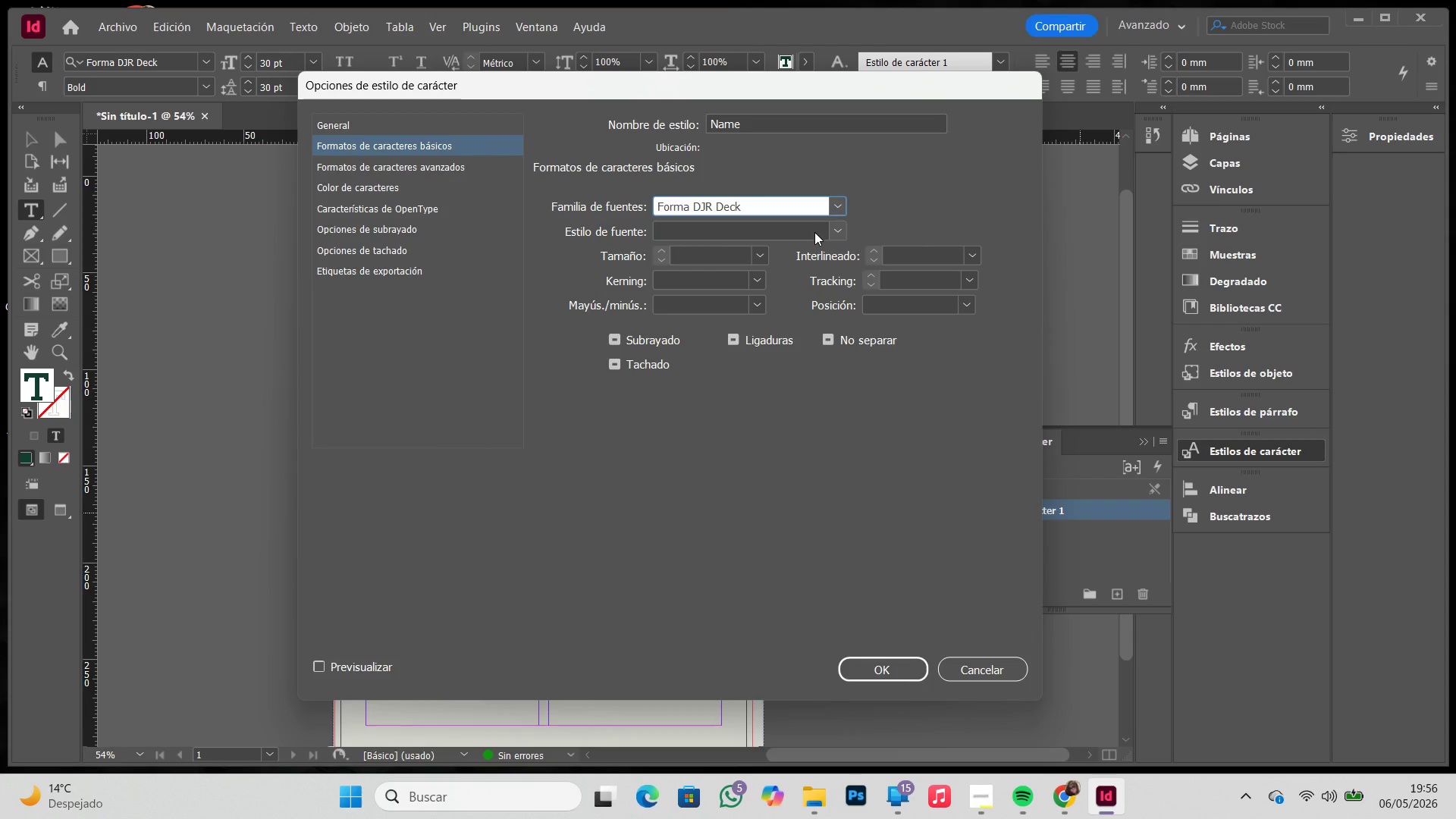 
double_click([814, 232])
 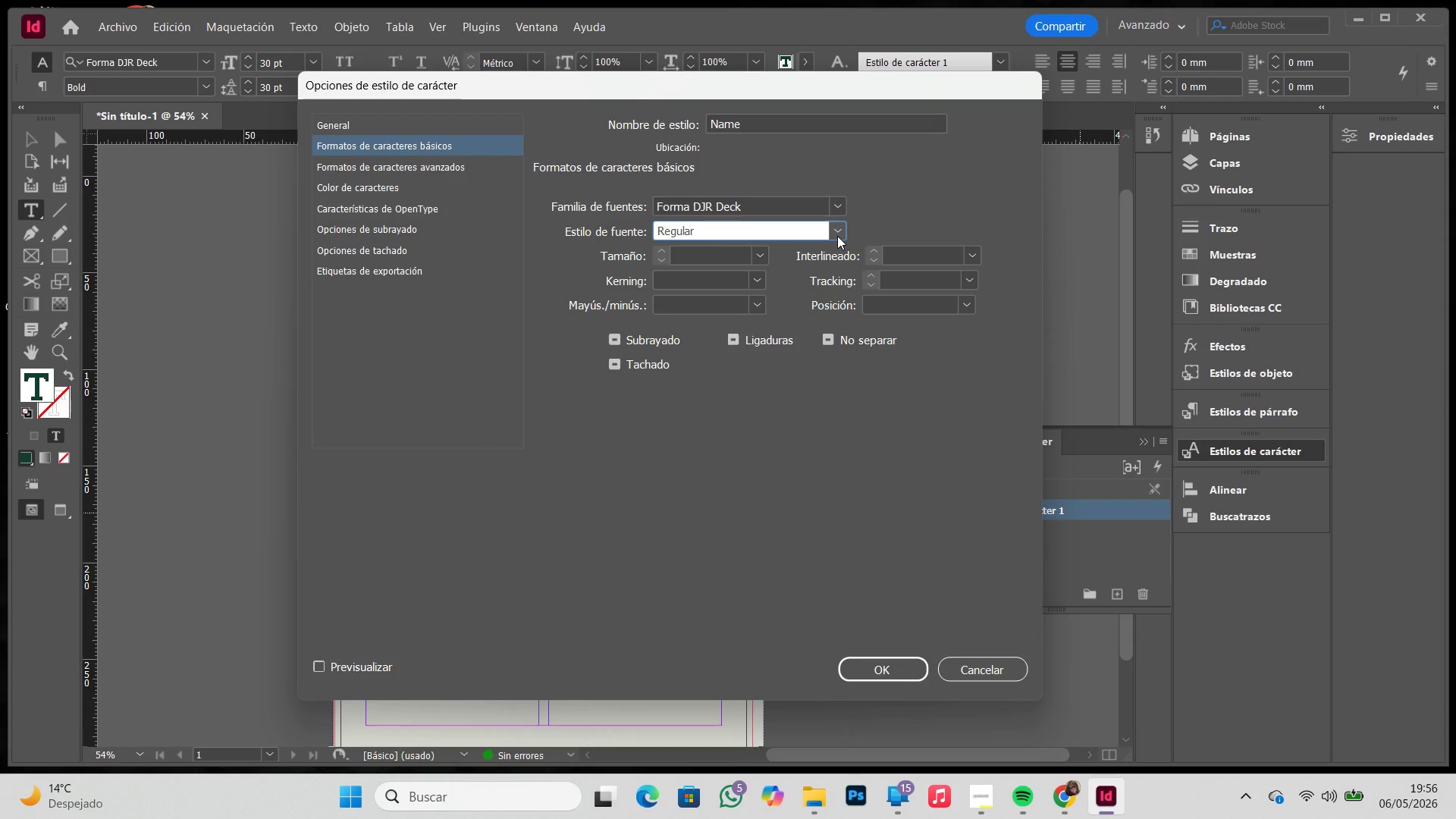 
left_click([837, 236])
 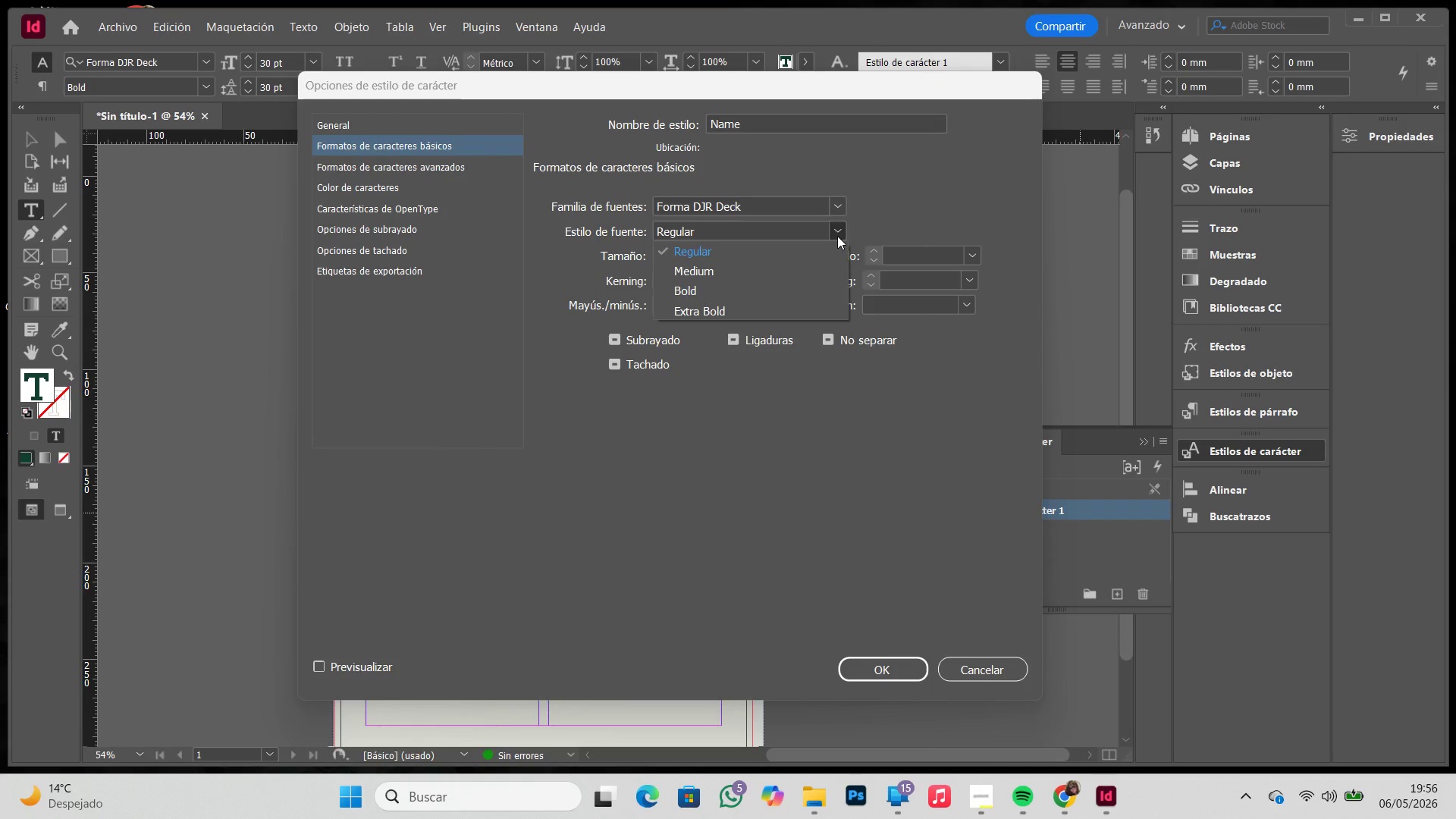 
left_click([837, 236])
 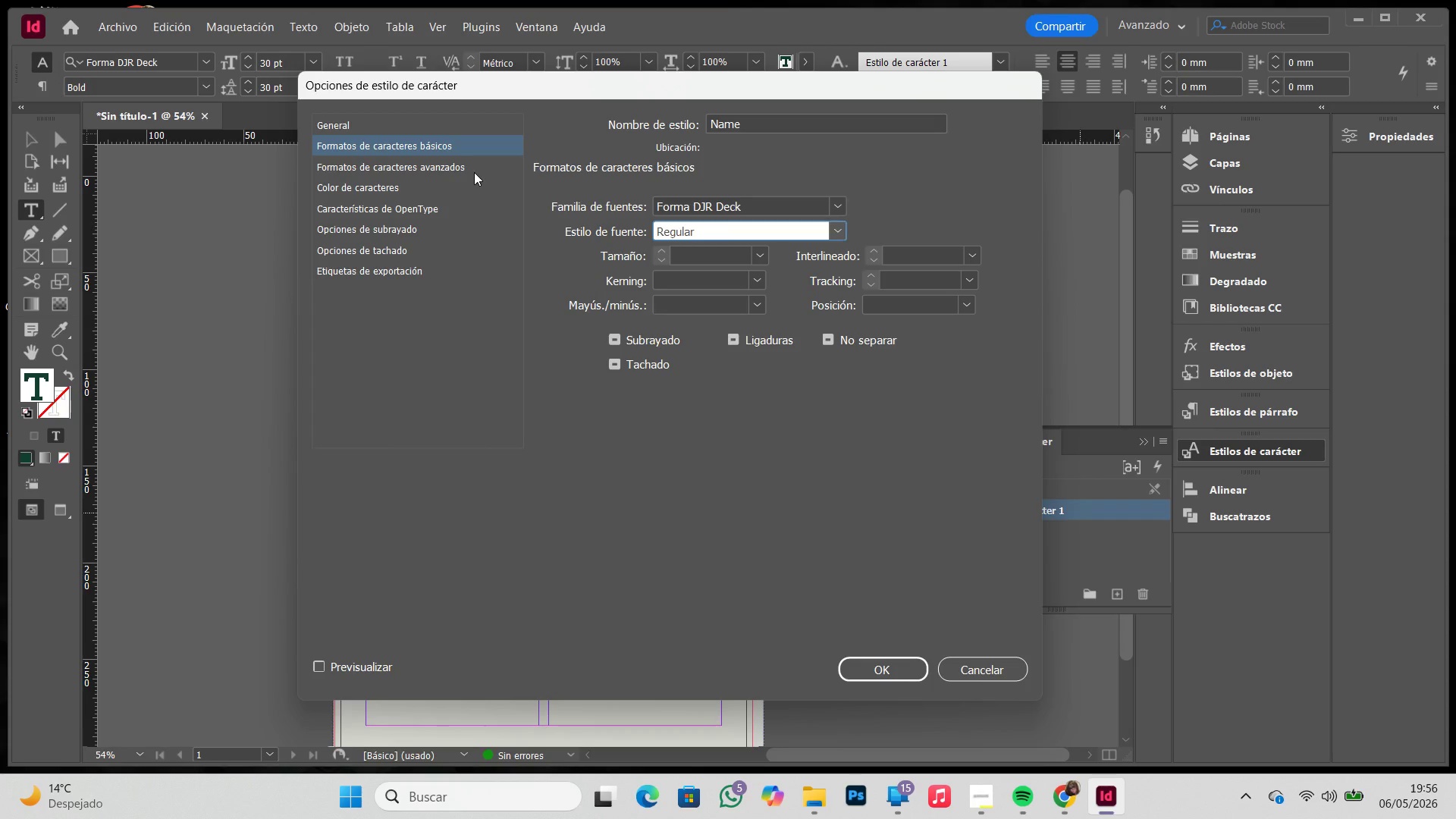 
left_click([981, 253])
 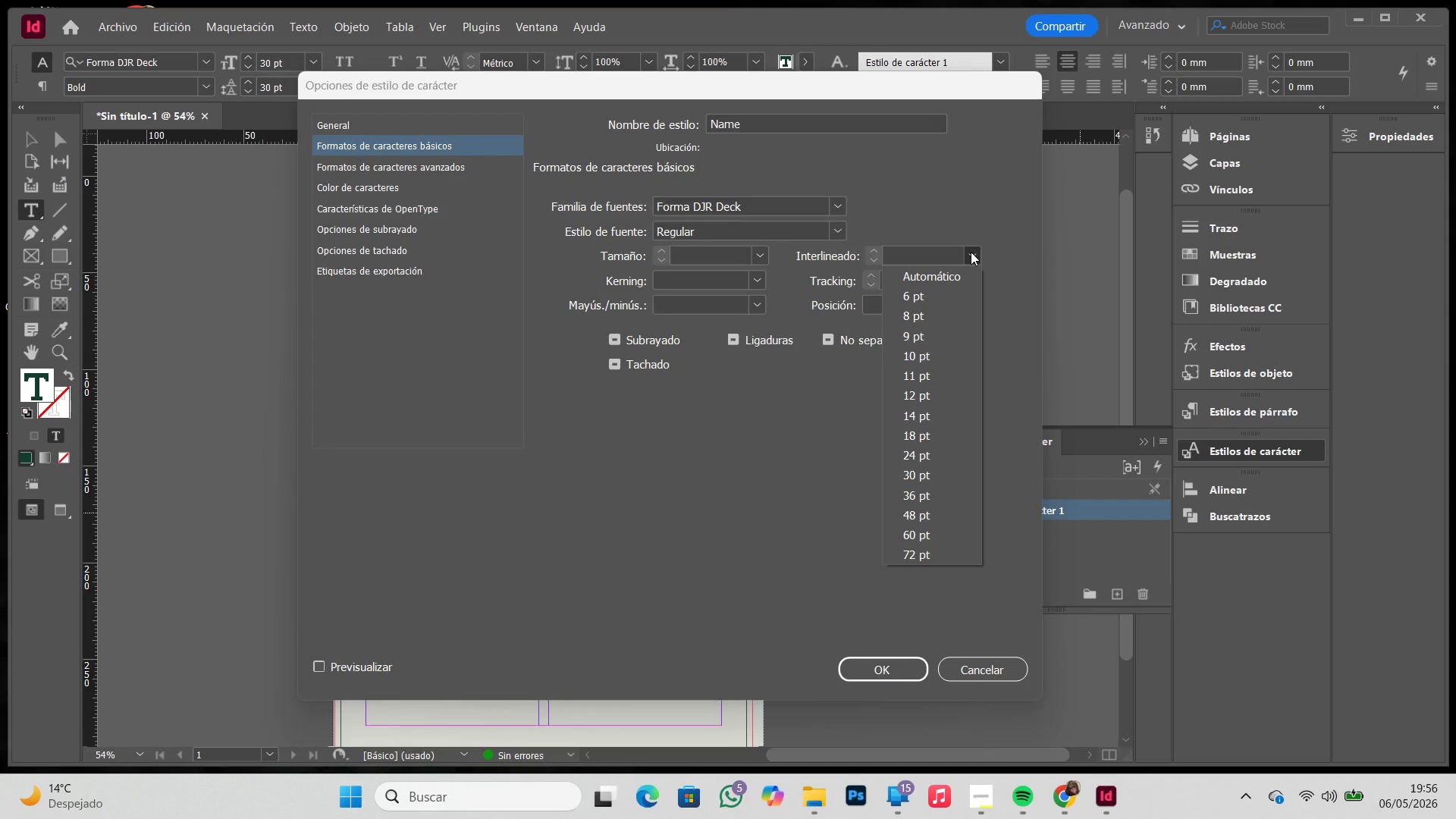 
left_click([971, 254])
 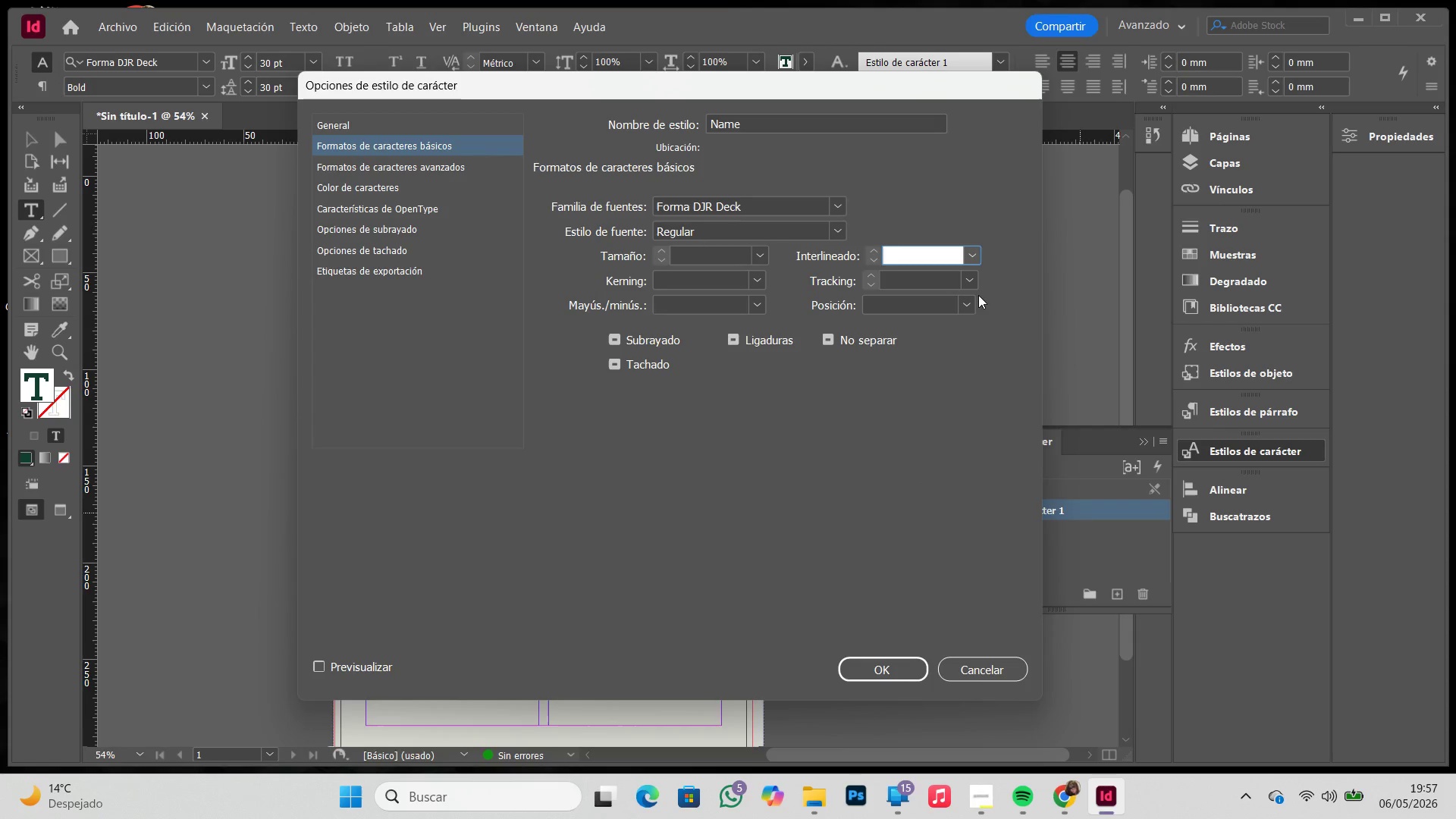 
left_click([971, 287])
 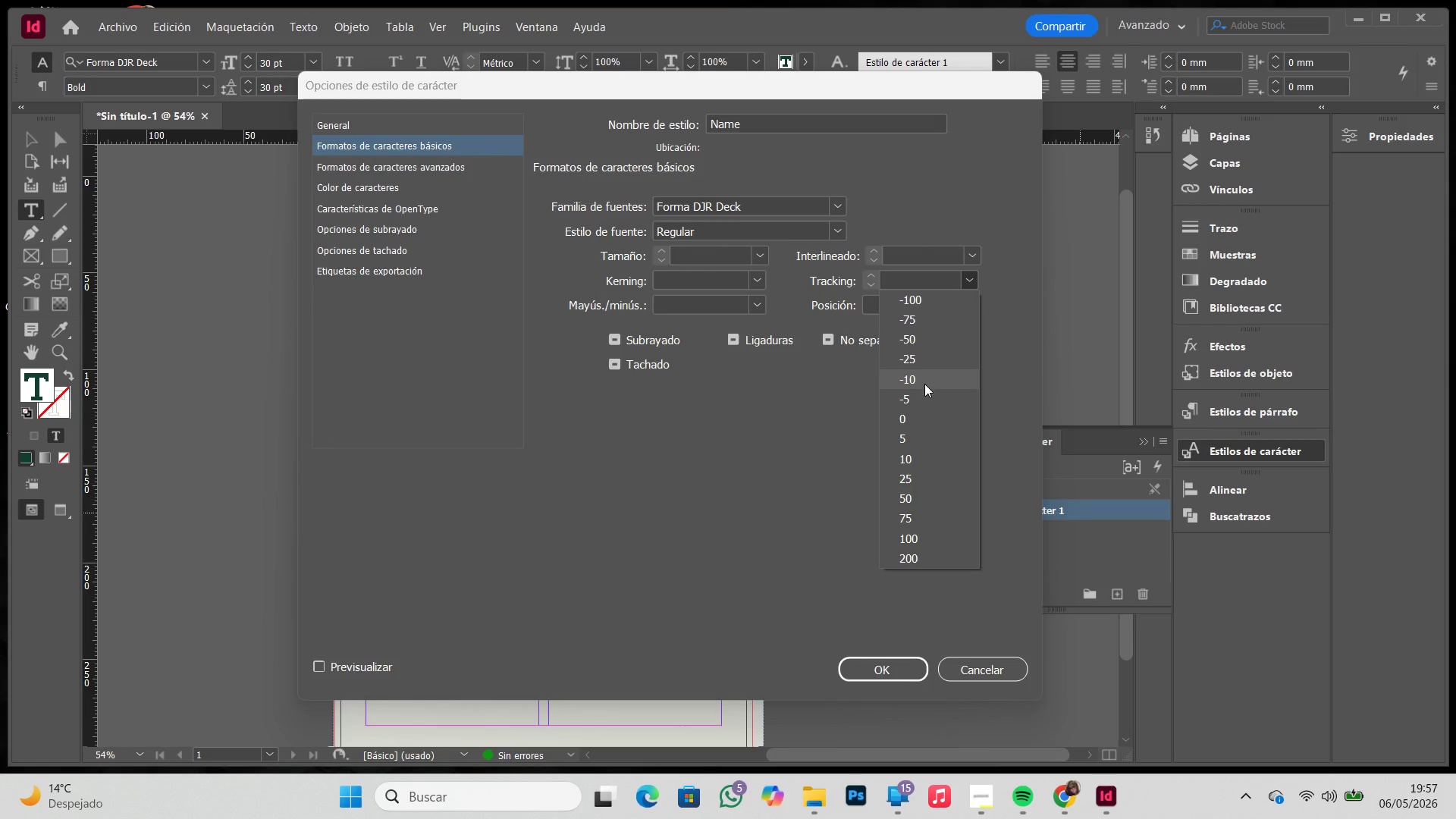 
left_click([921, 391])
 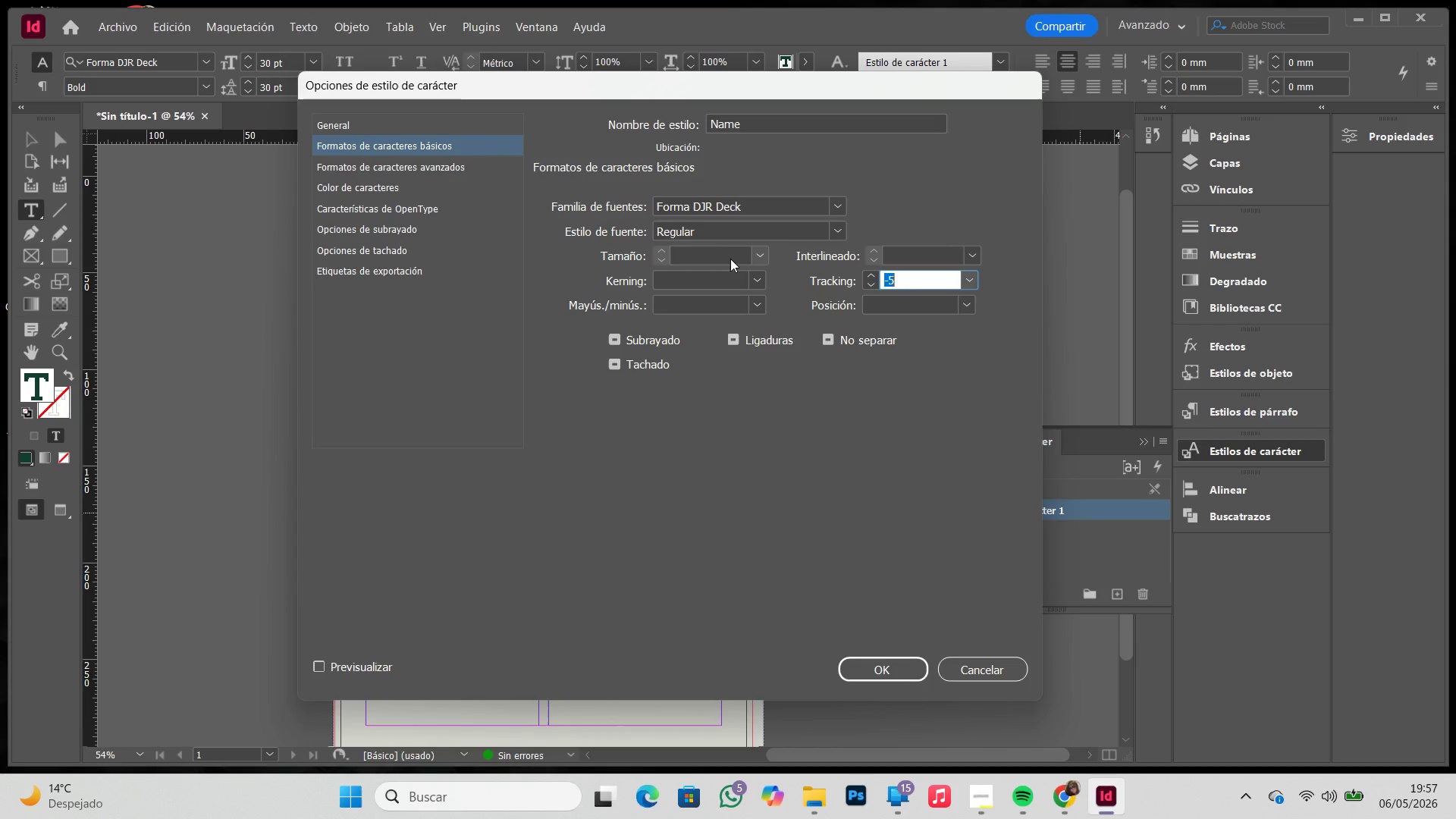 
double_click([730, 259])
 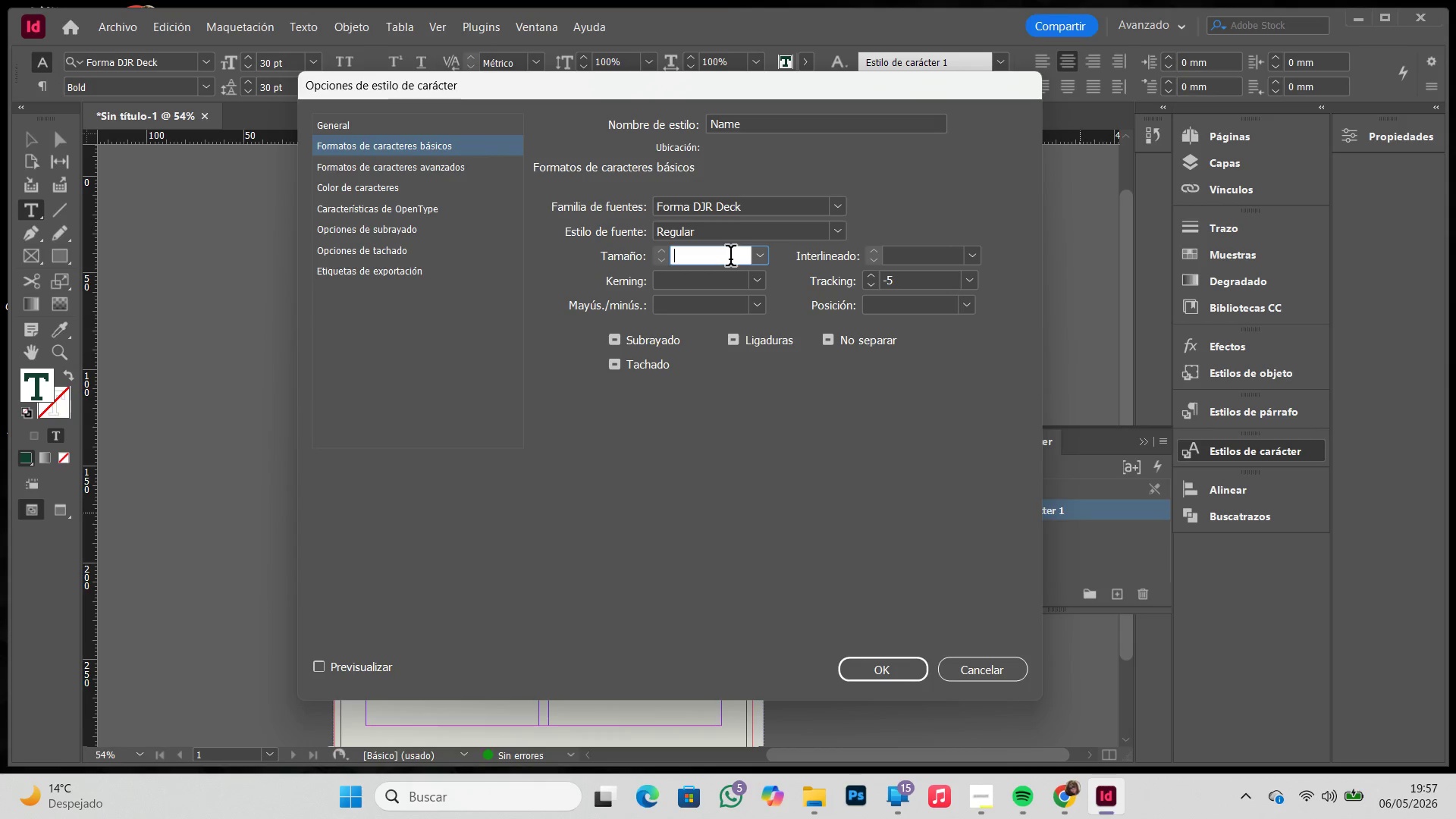 
triple_click([730, 259])
 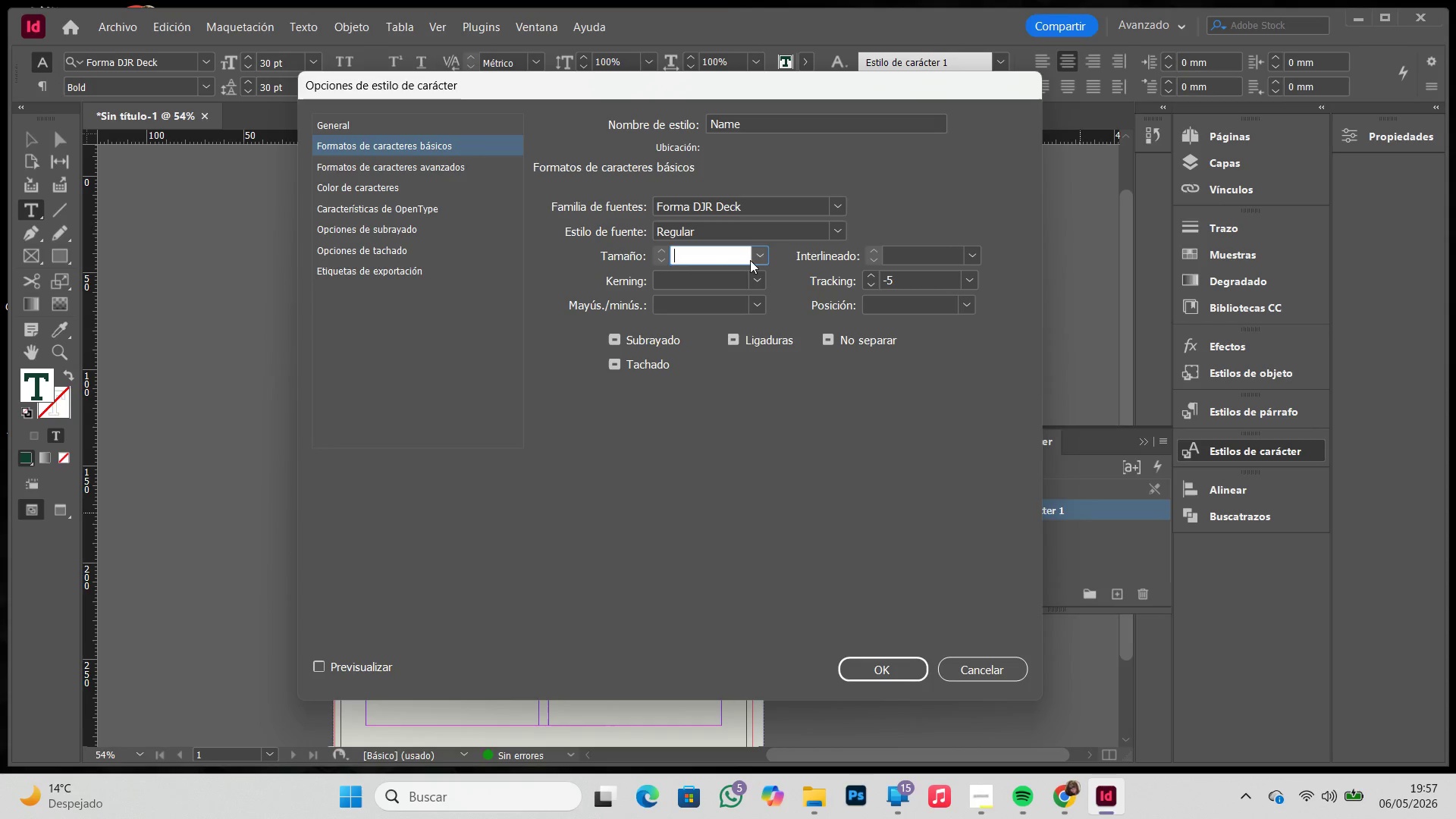 
left_click([760, 258])
 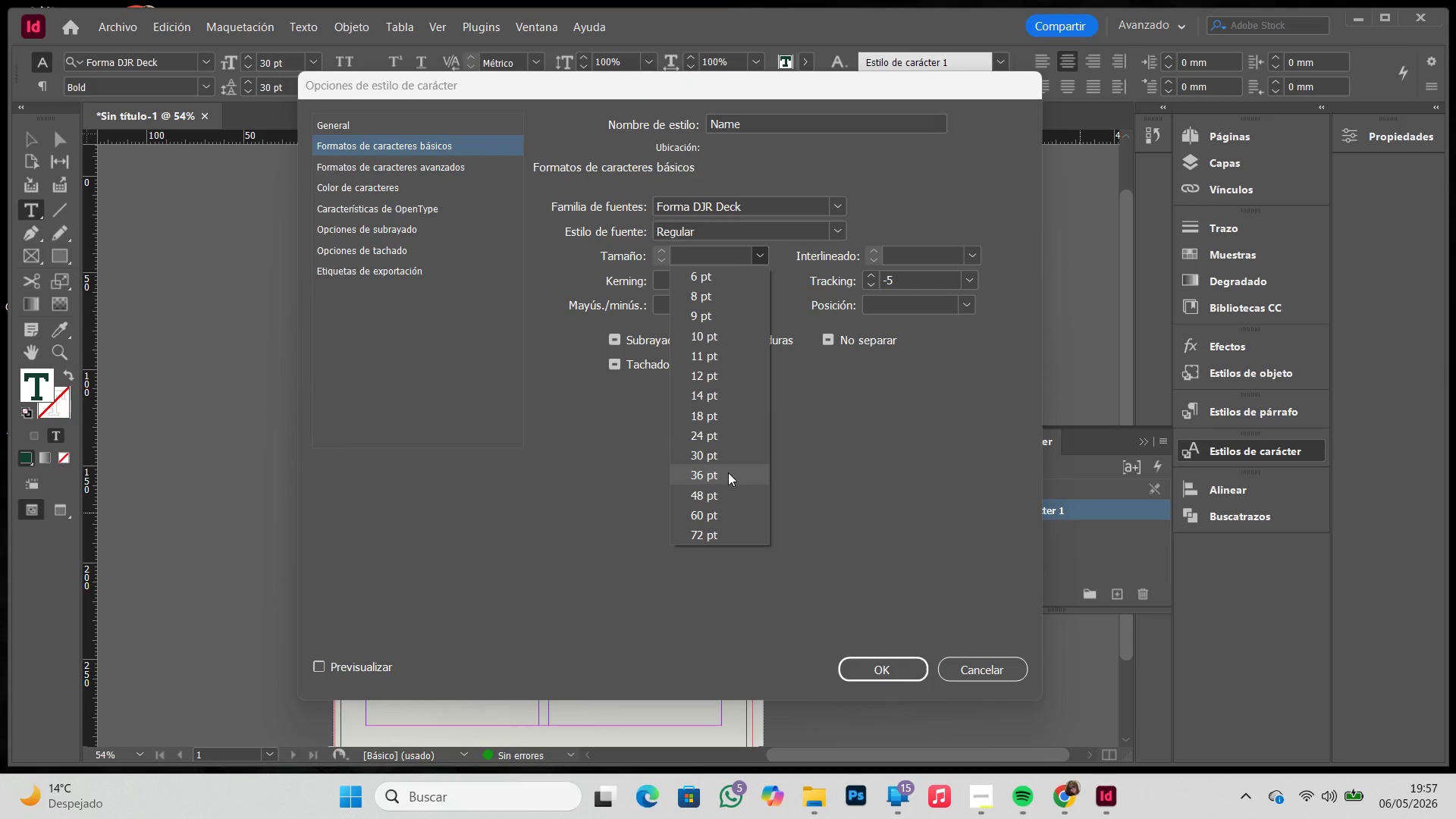 
left_click([728, 476])
 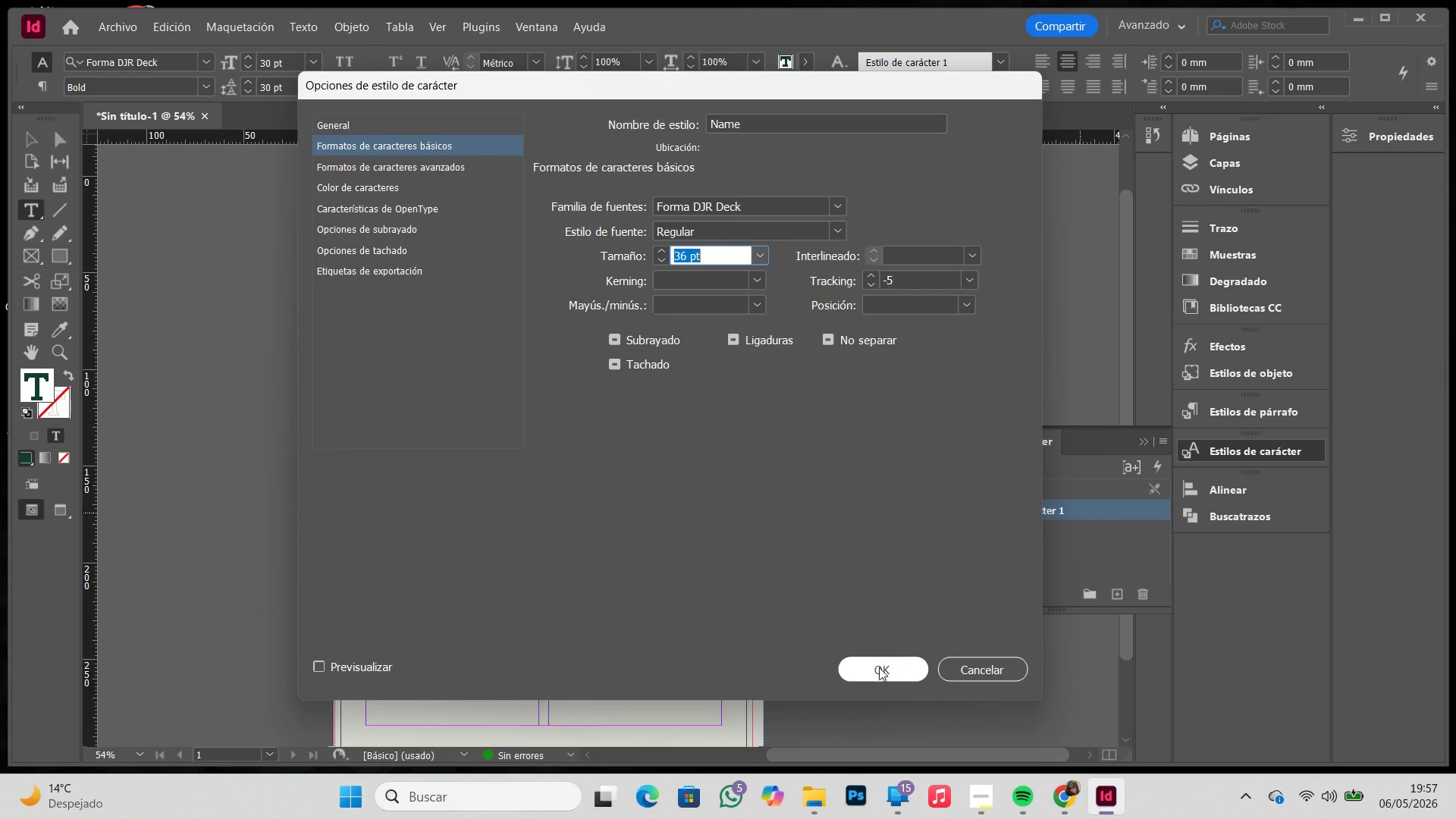 
left_click([878, 667])
 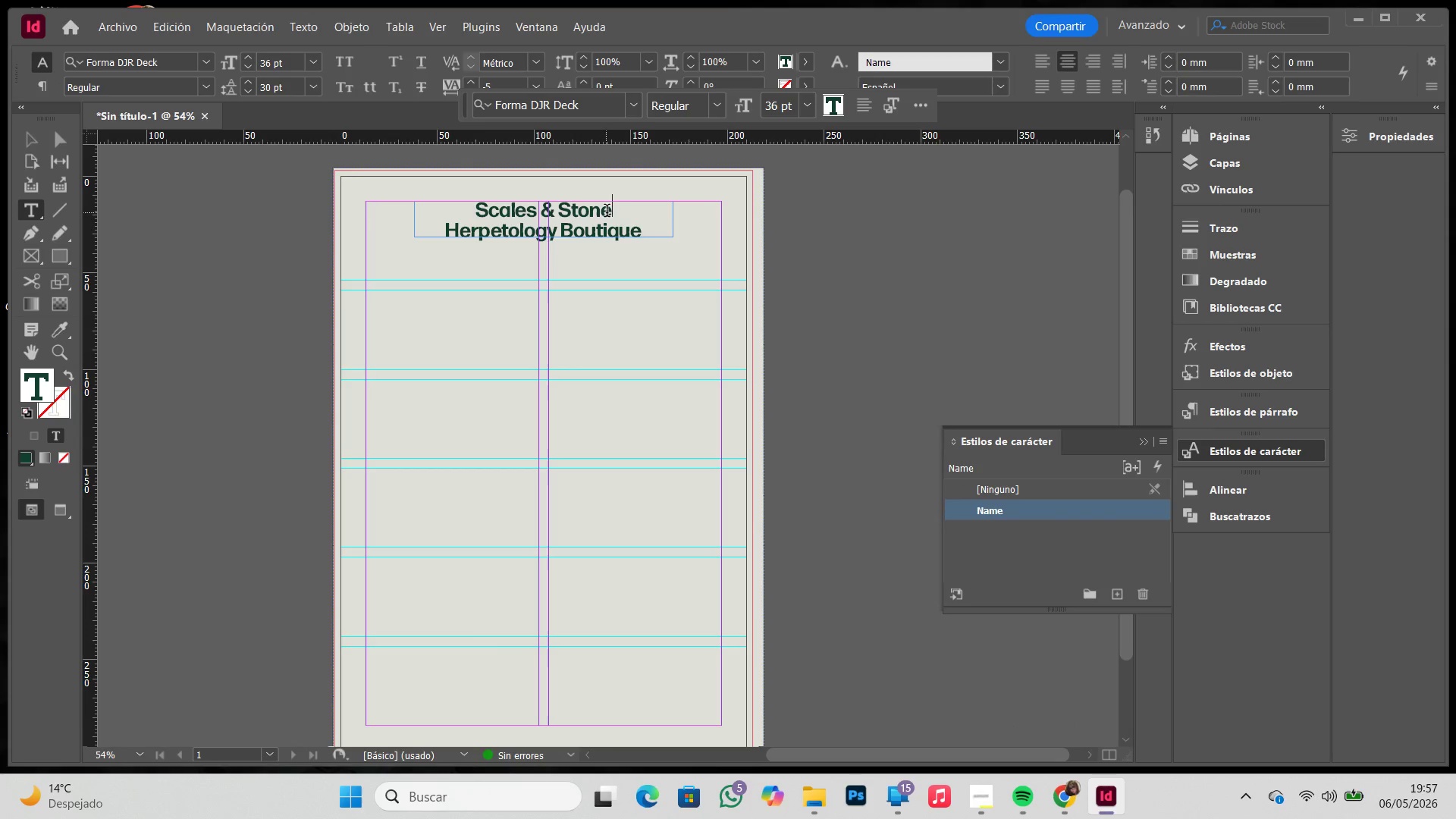 
left_click_drag(start_coordinate=[610, 212], to_coordinate=[413, 215])
 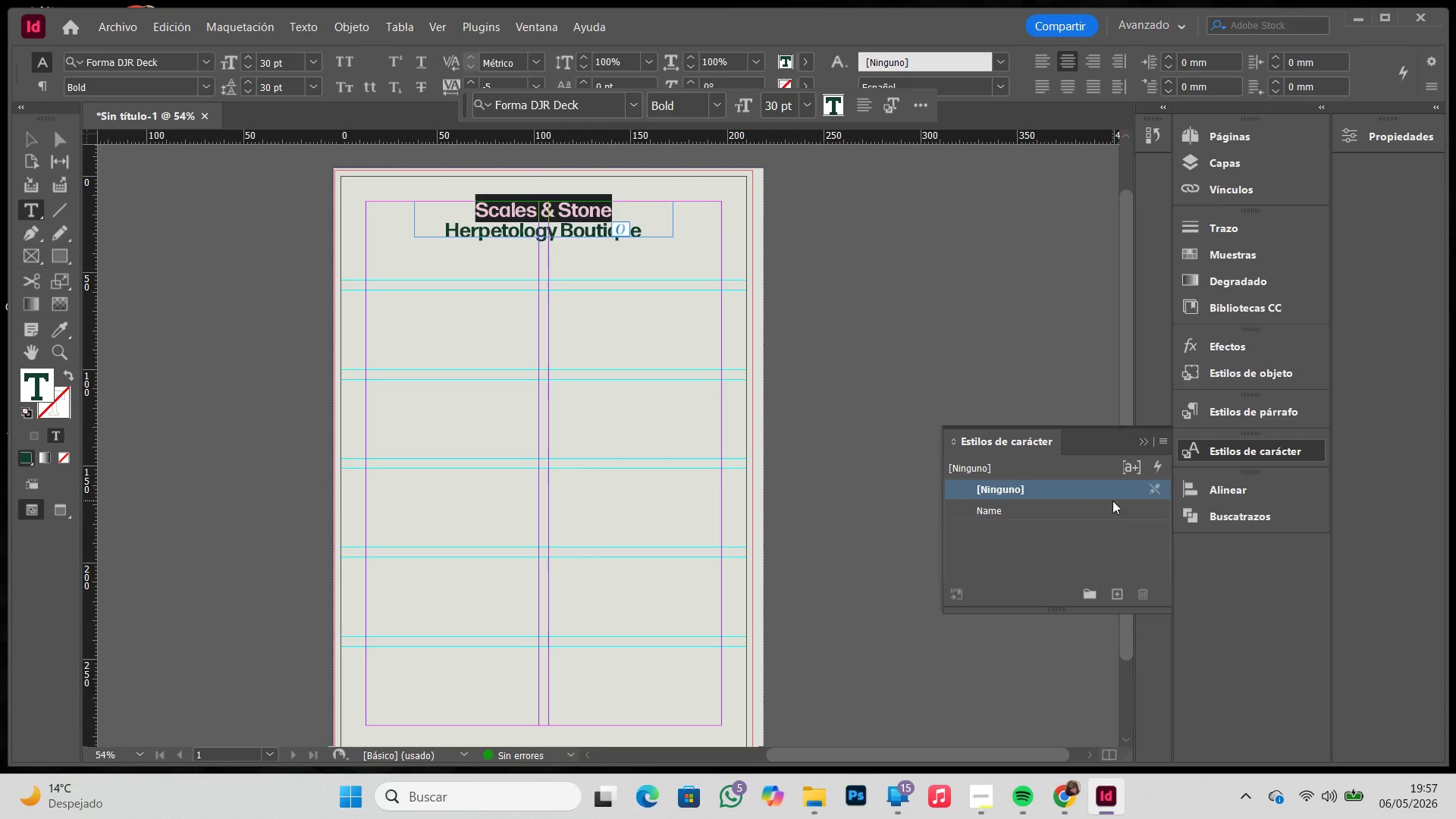 
left_click([1106, 508])
 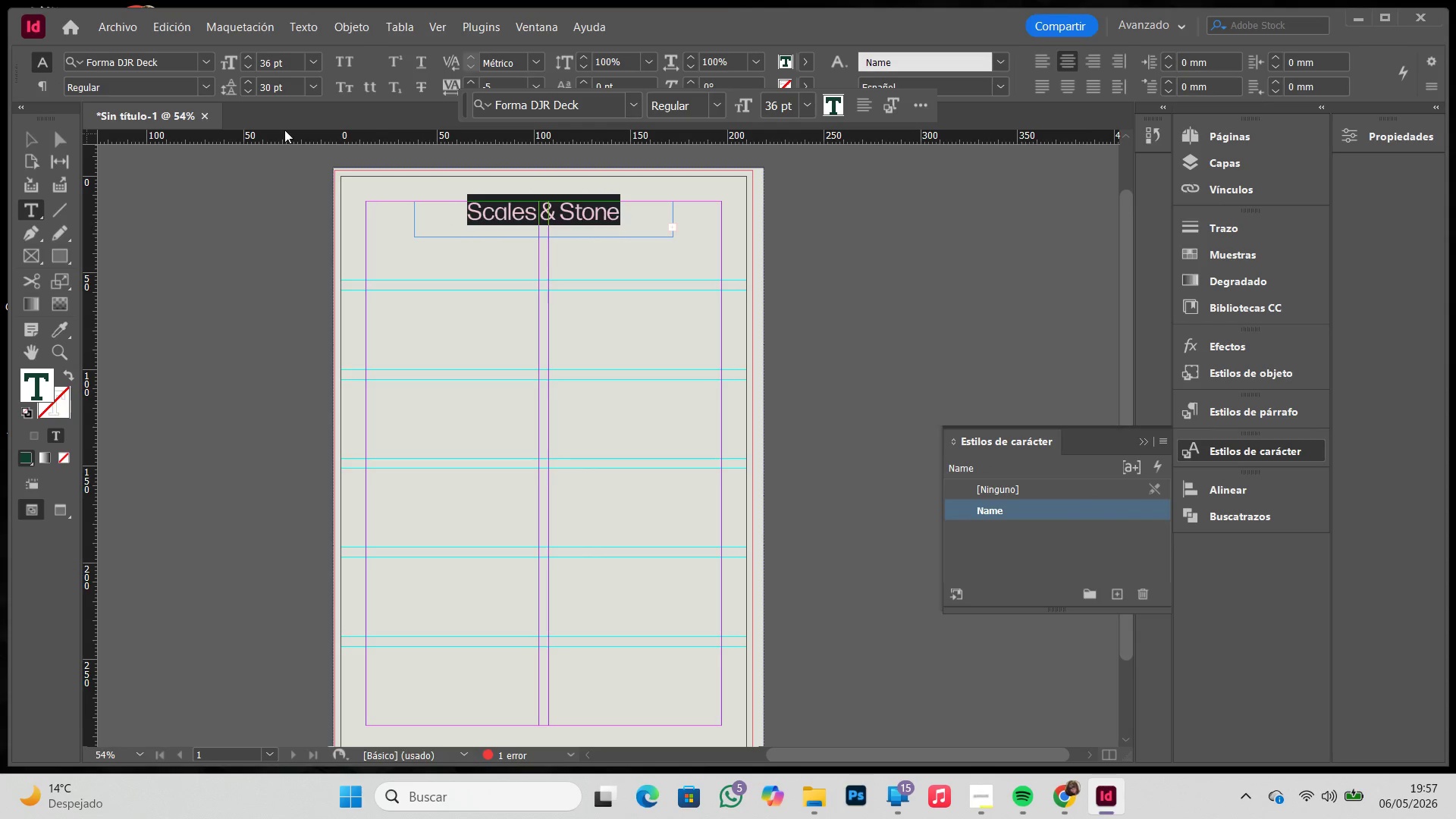 
left_click([30, 138])
 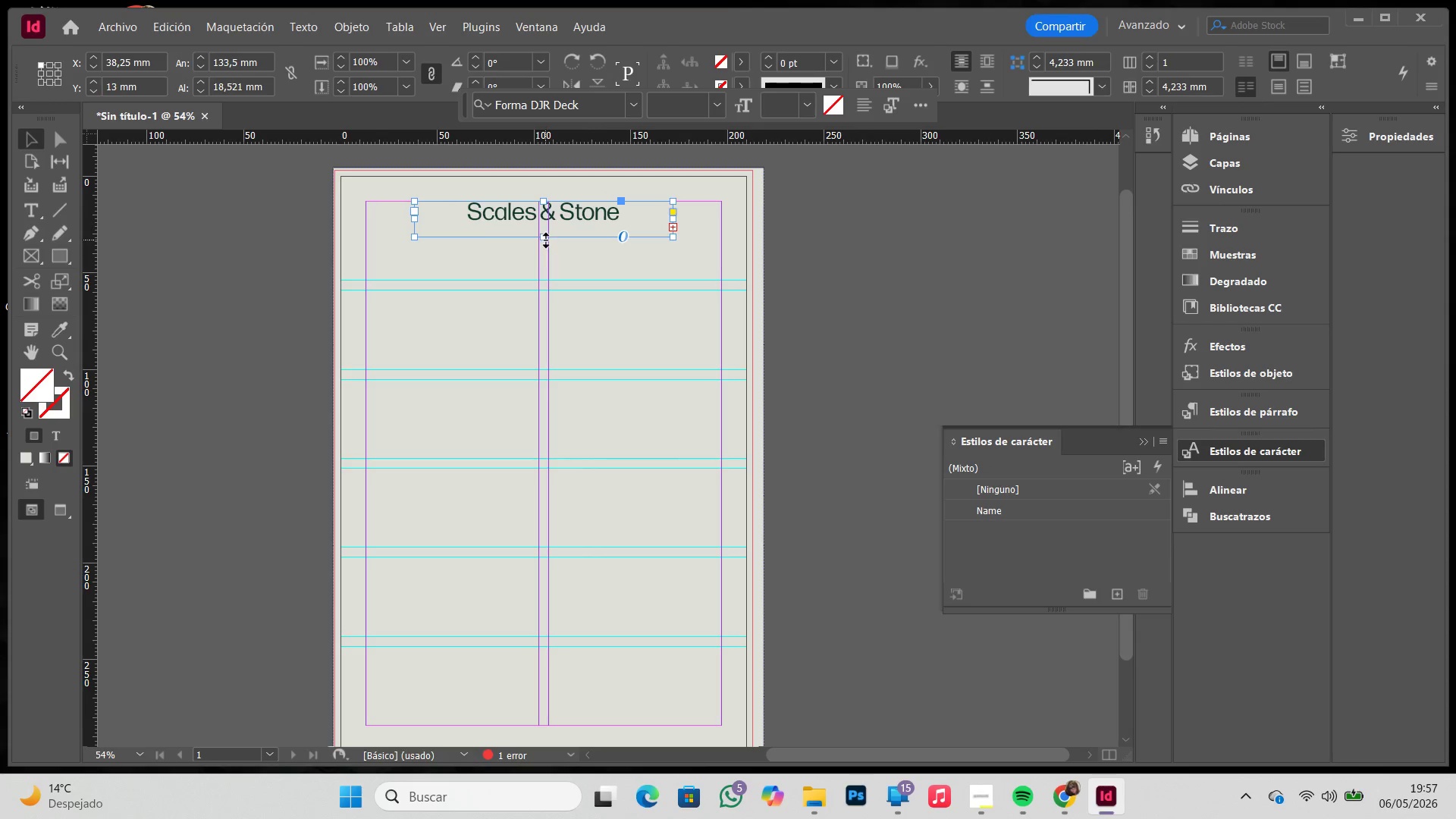 
left_click_drag(start_coordinate=[546, 240], to_coordinate=[546, 268])
 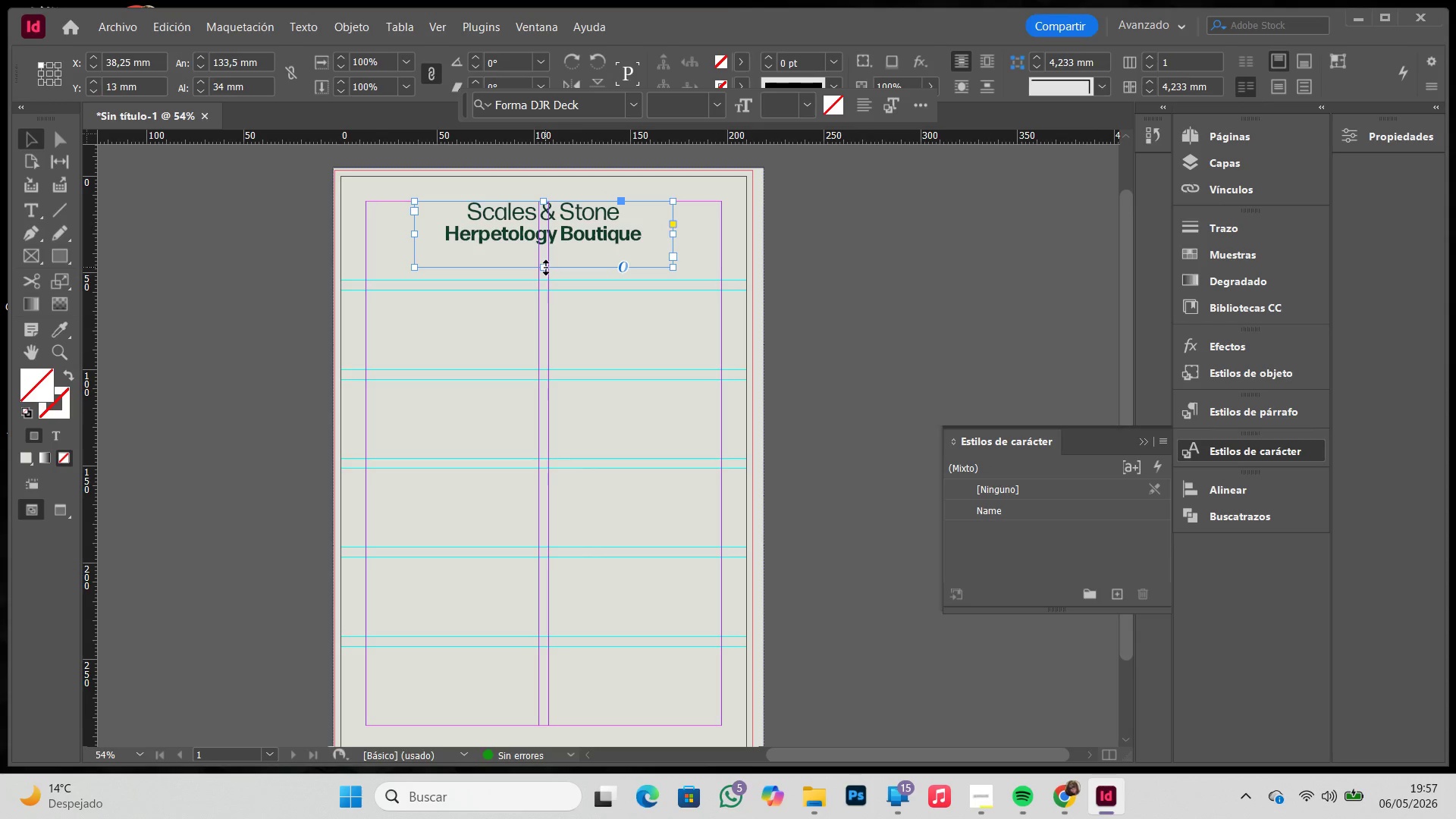 
double_click([546, 268])
 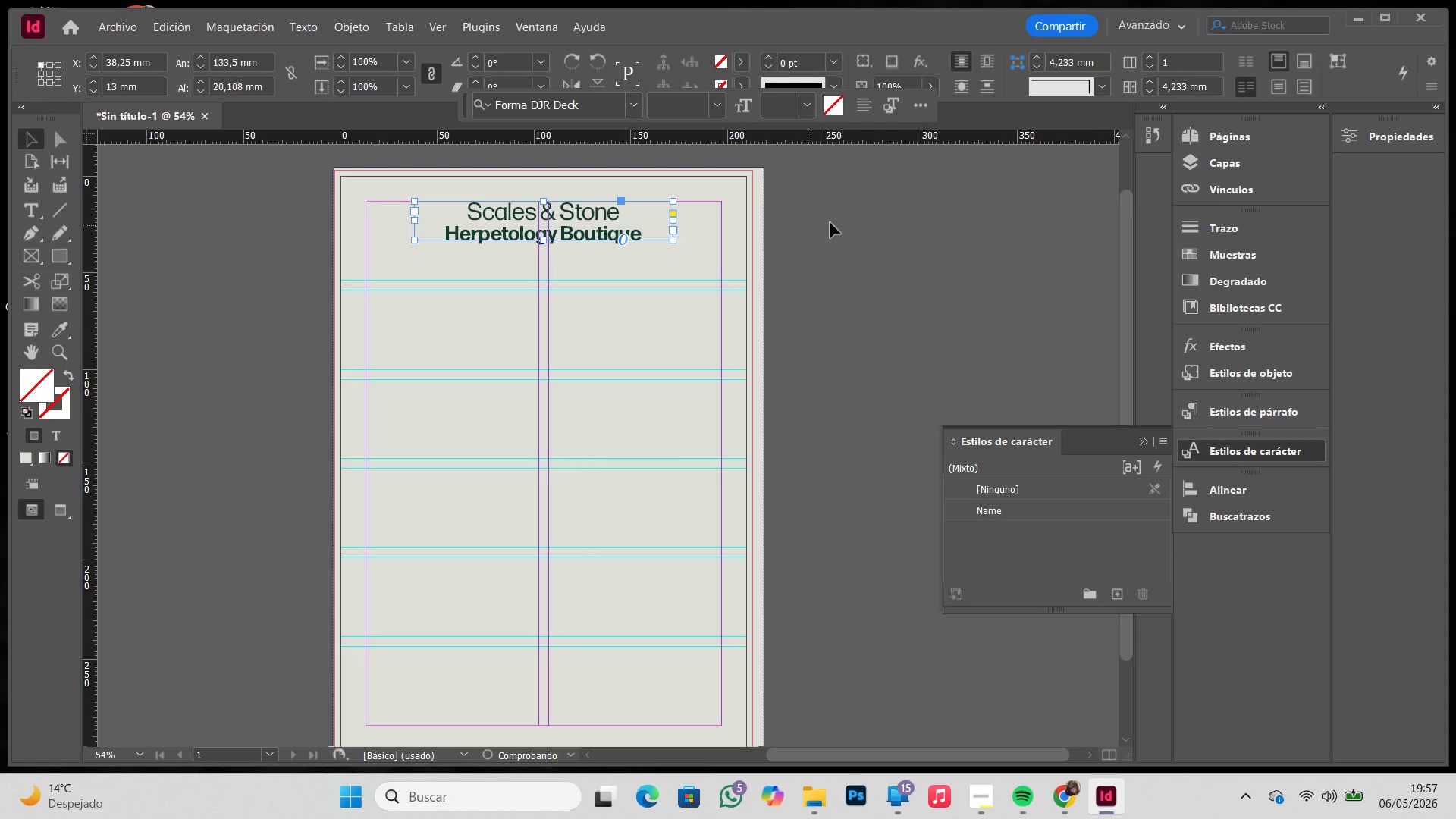 
left_click([845, 222])
 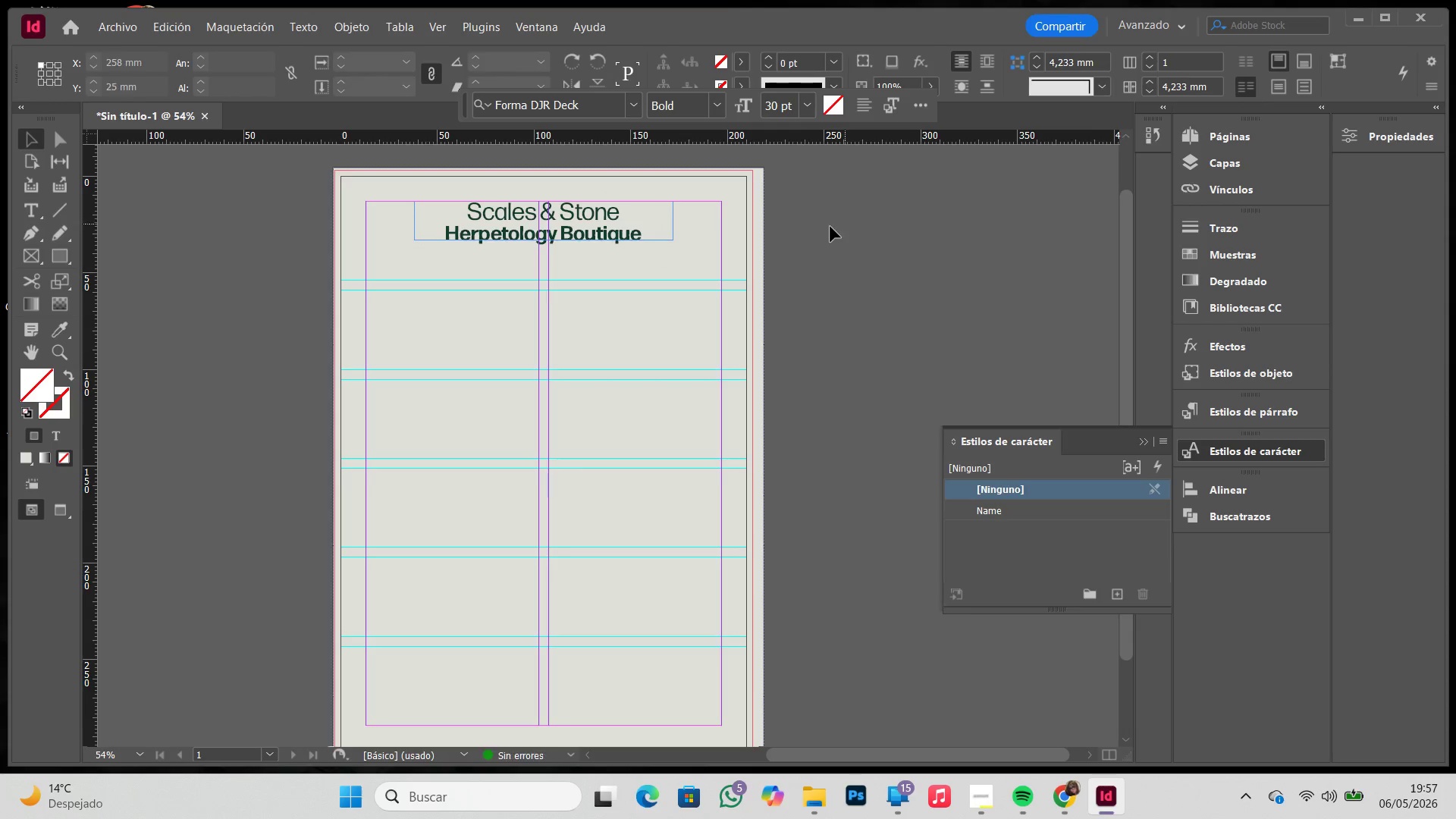 
key(W)
 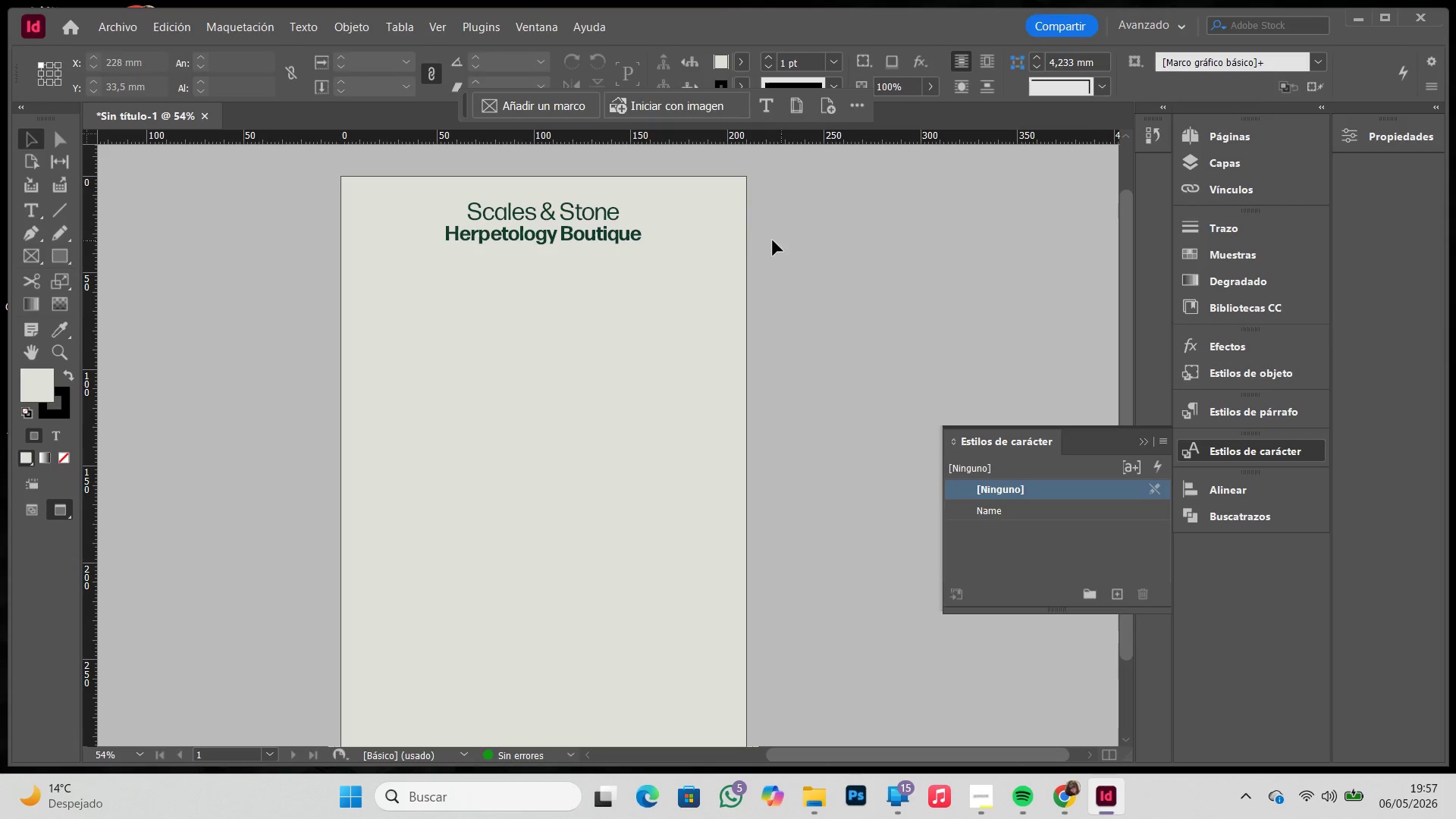 
type(www)
 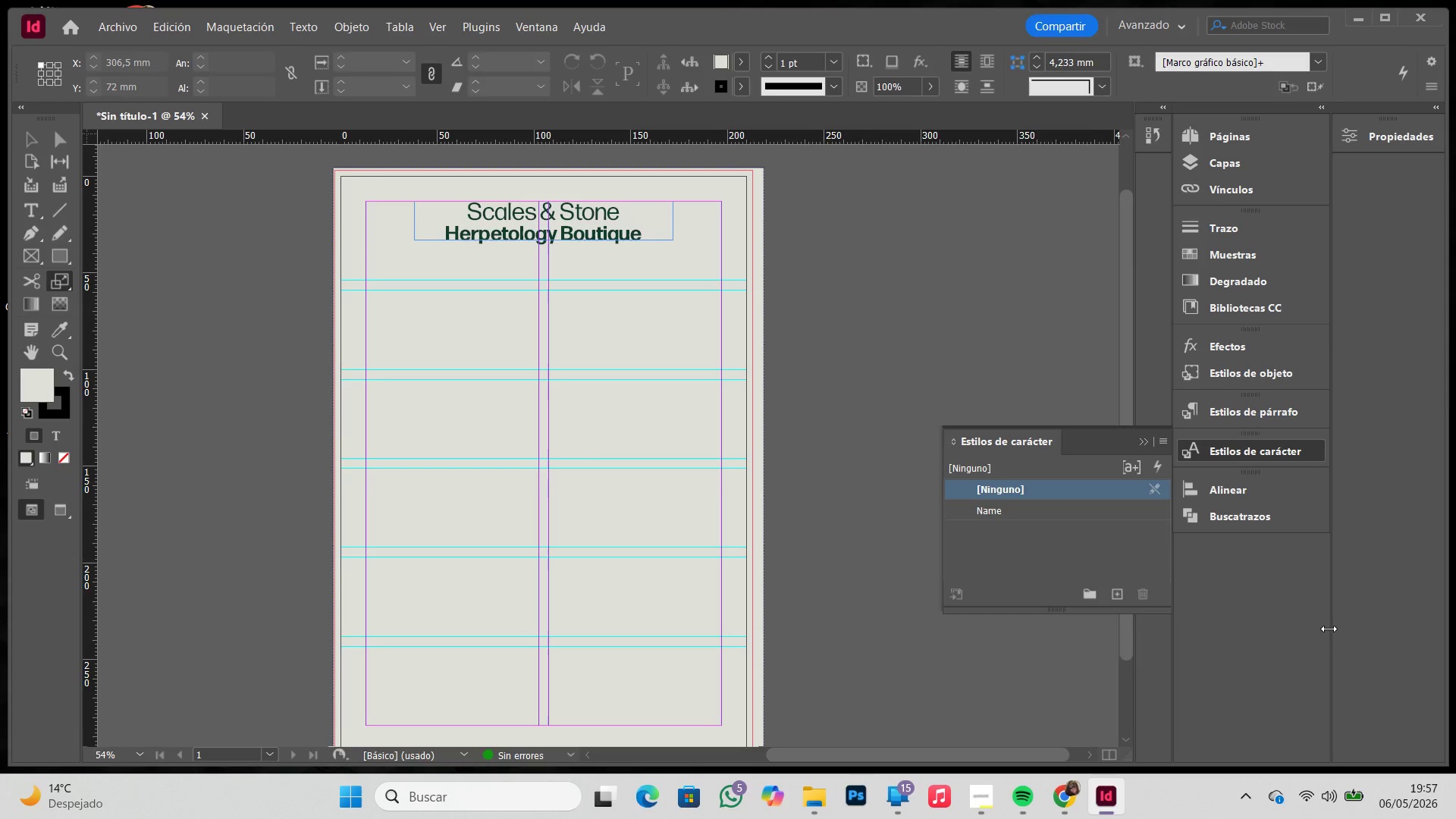 
hold_key(key=S, duration=6.7)
 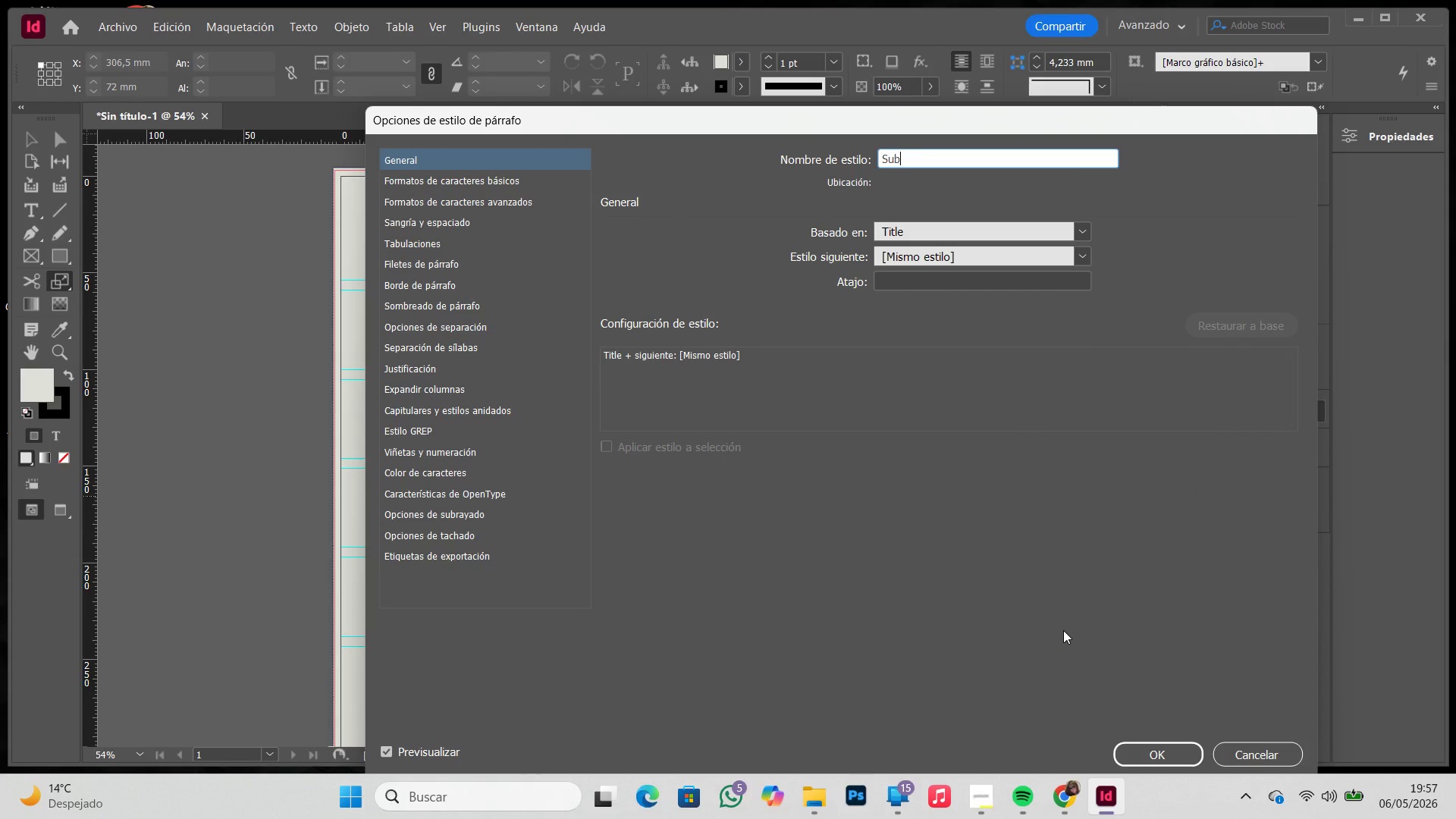 
left_click([1298, 410])
 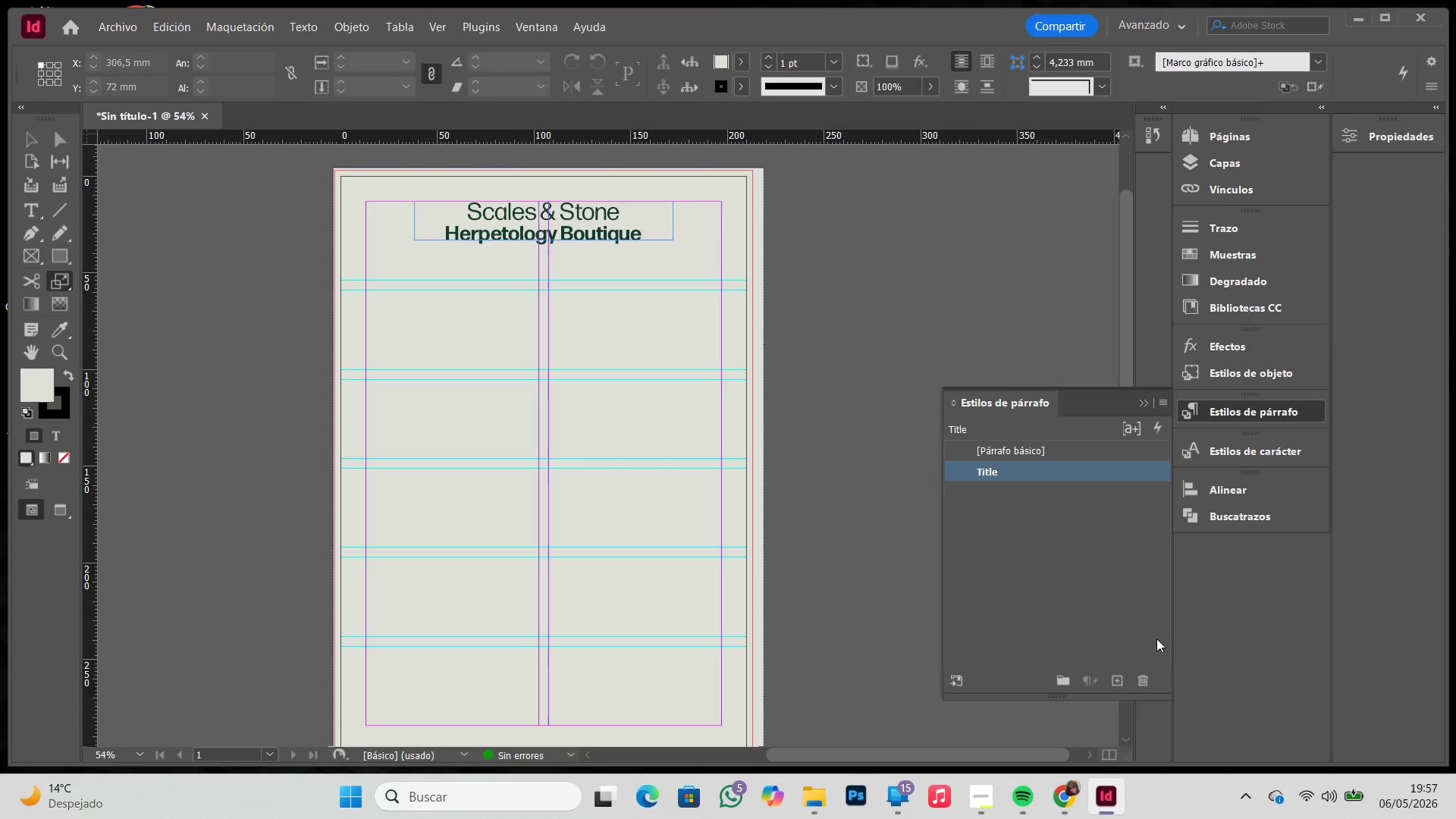 
left_click([1117, 676])
 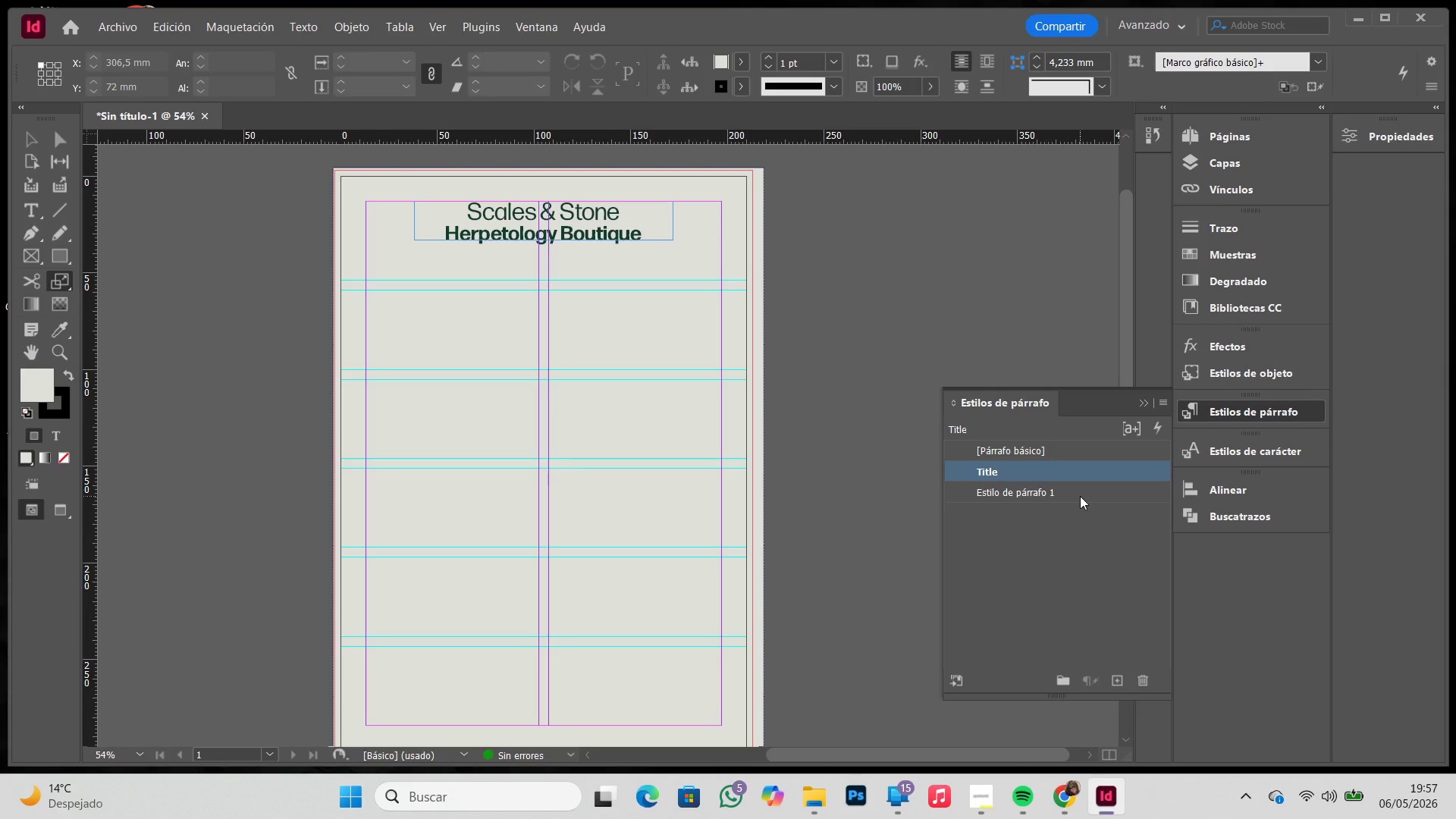 
double_click([1080, 496])
 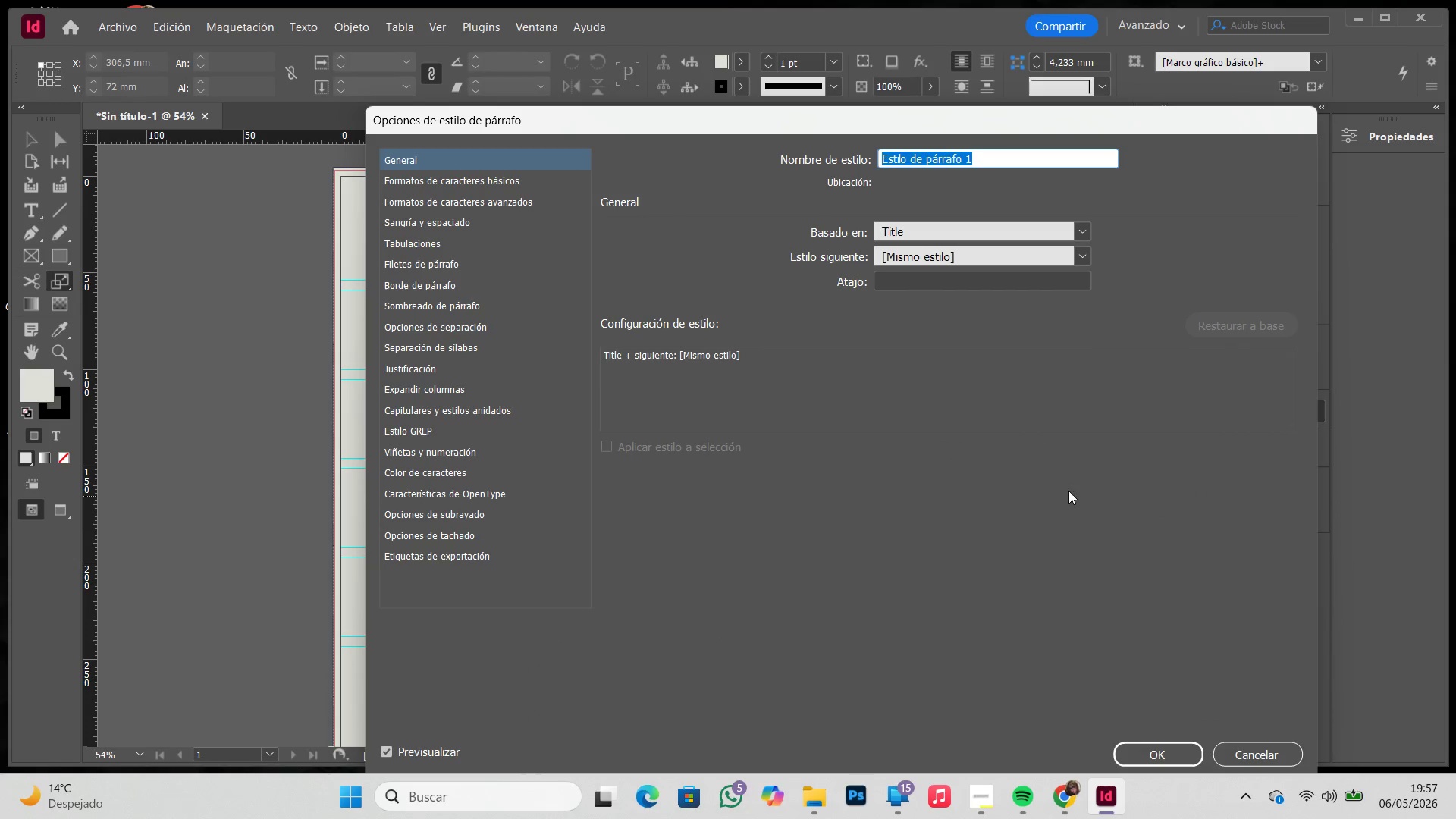 
type(ubTitle)
key(Backspace)
key(Backspace)
key(Backspace)
key(Backspace)
type(itle)
 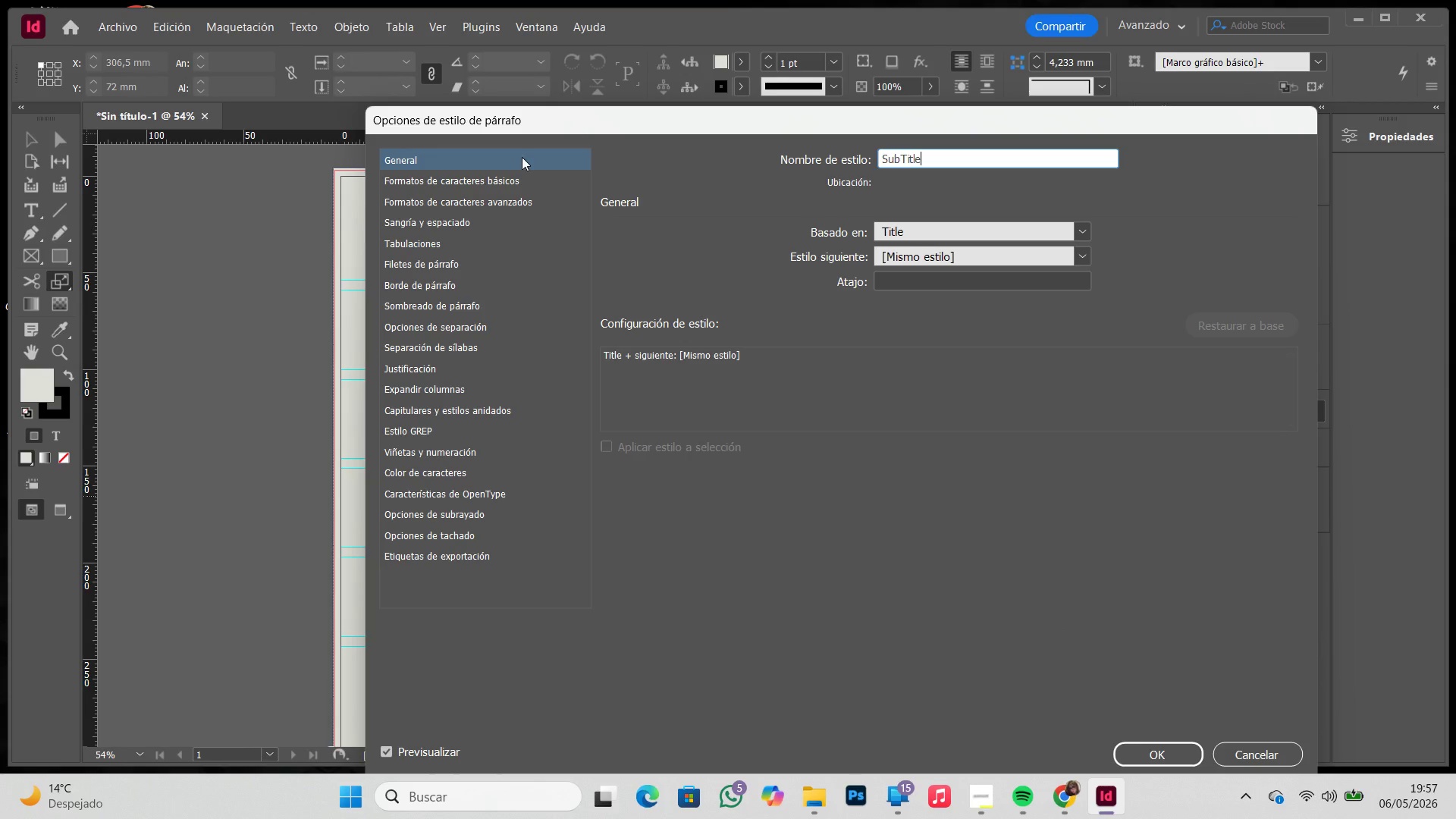 
left_click([516, 178])
 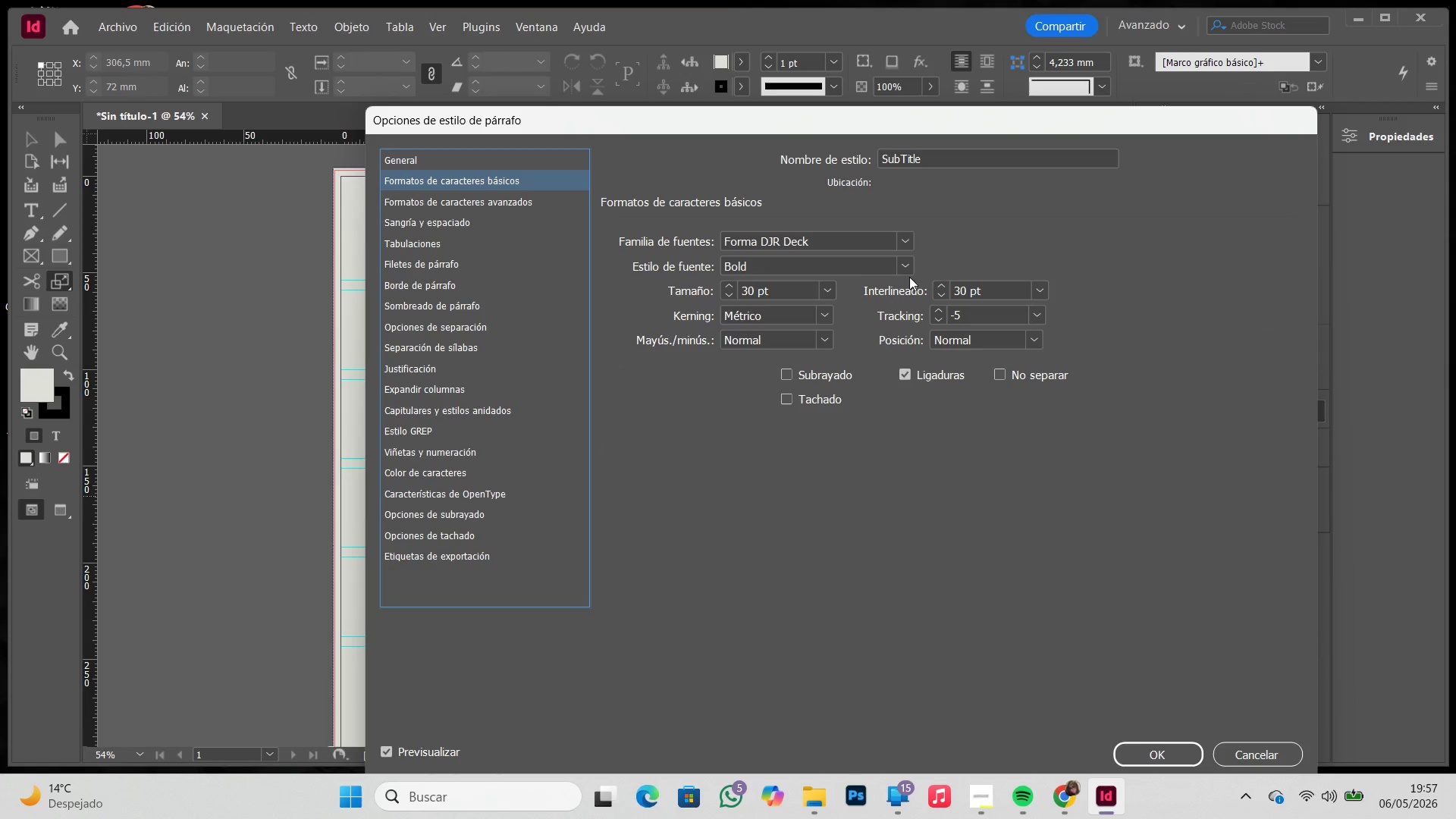 
left_click([903, 271])
 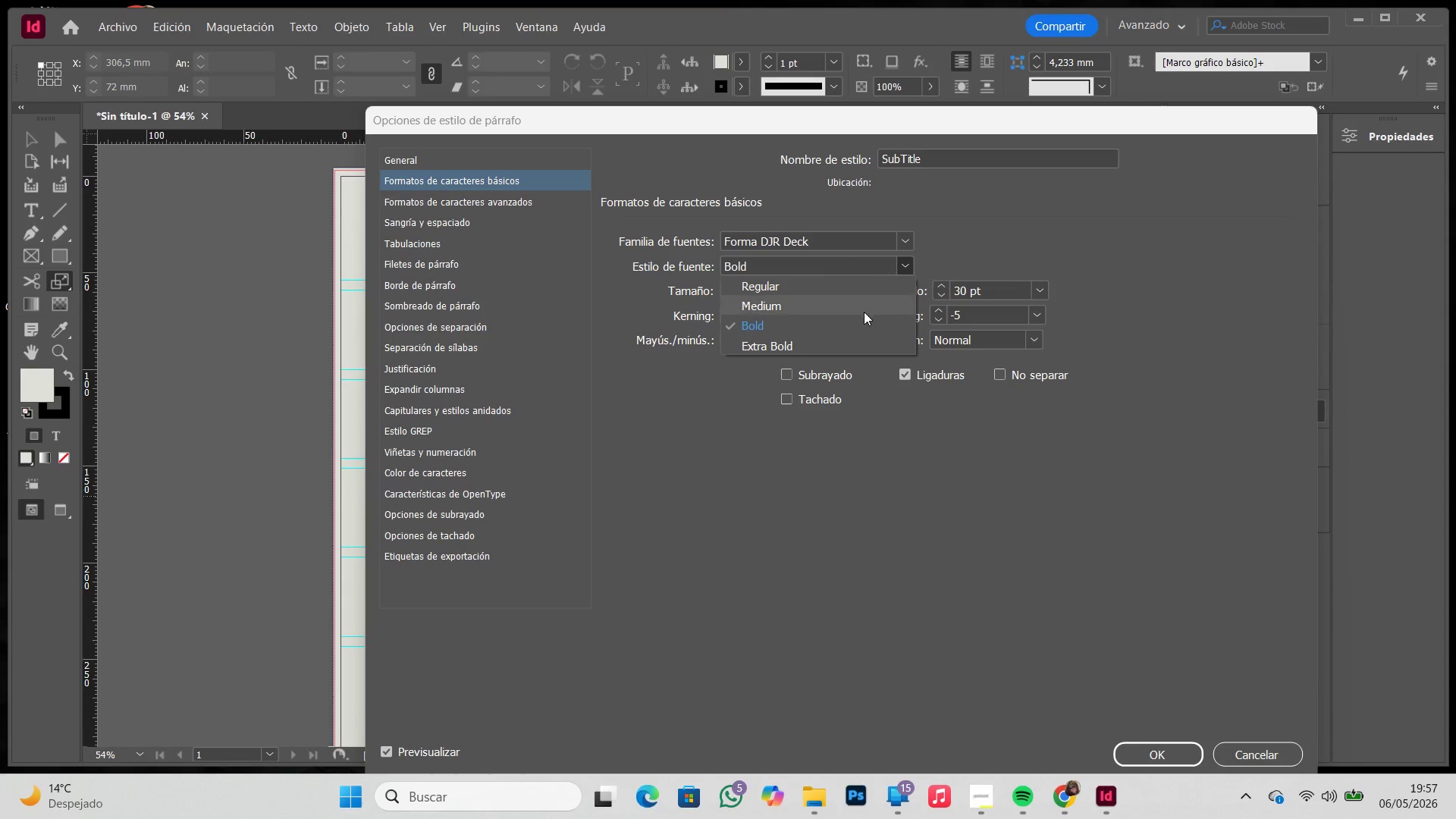 
left_click([863, 312])
 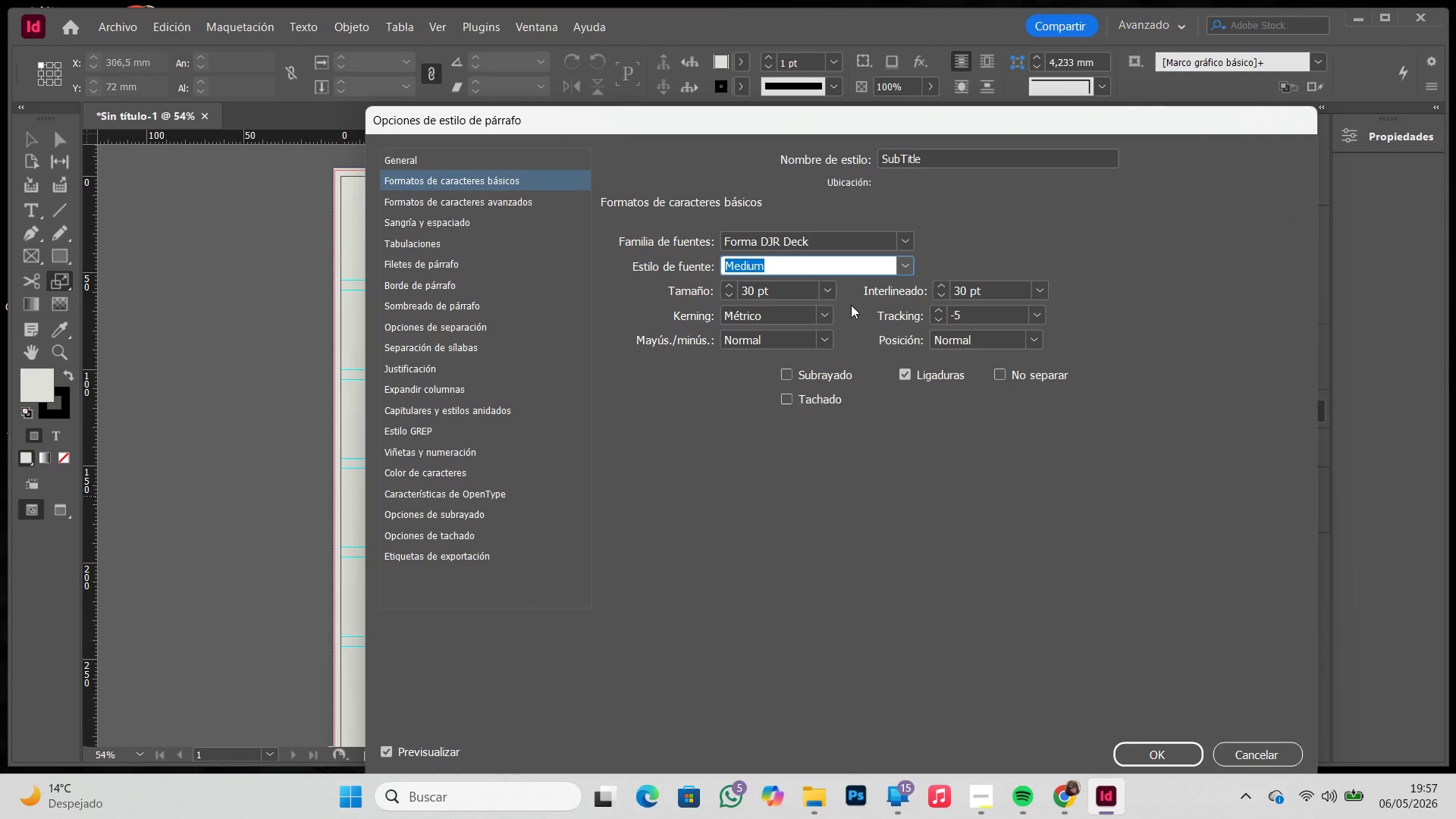 
left_click([831, 292])
 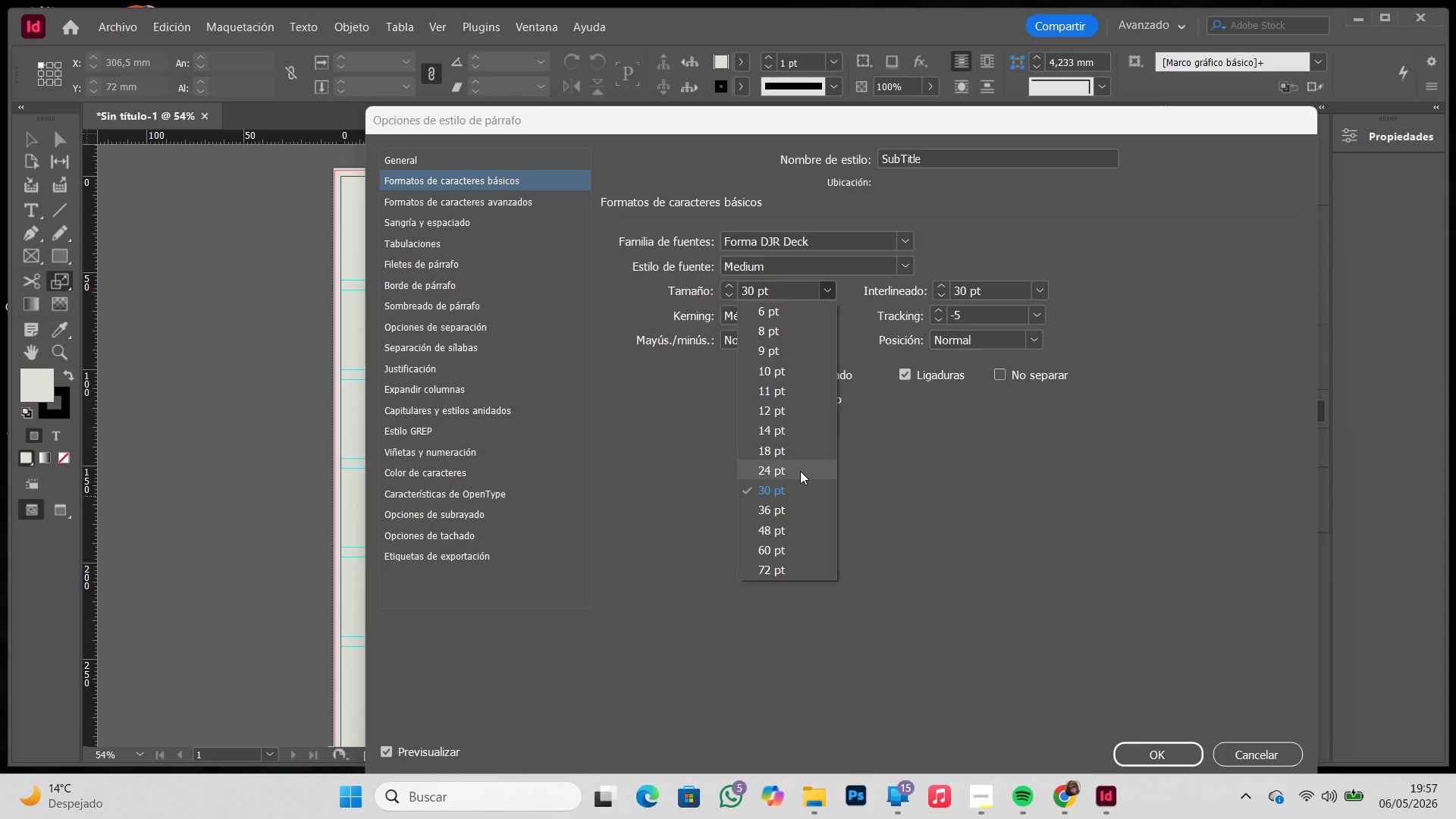 
left_click([802, 457])
 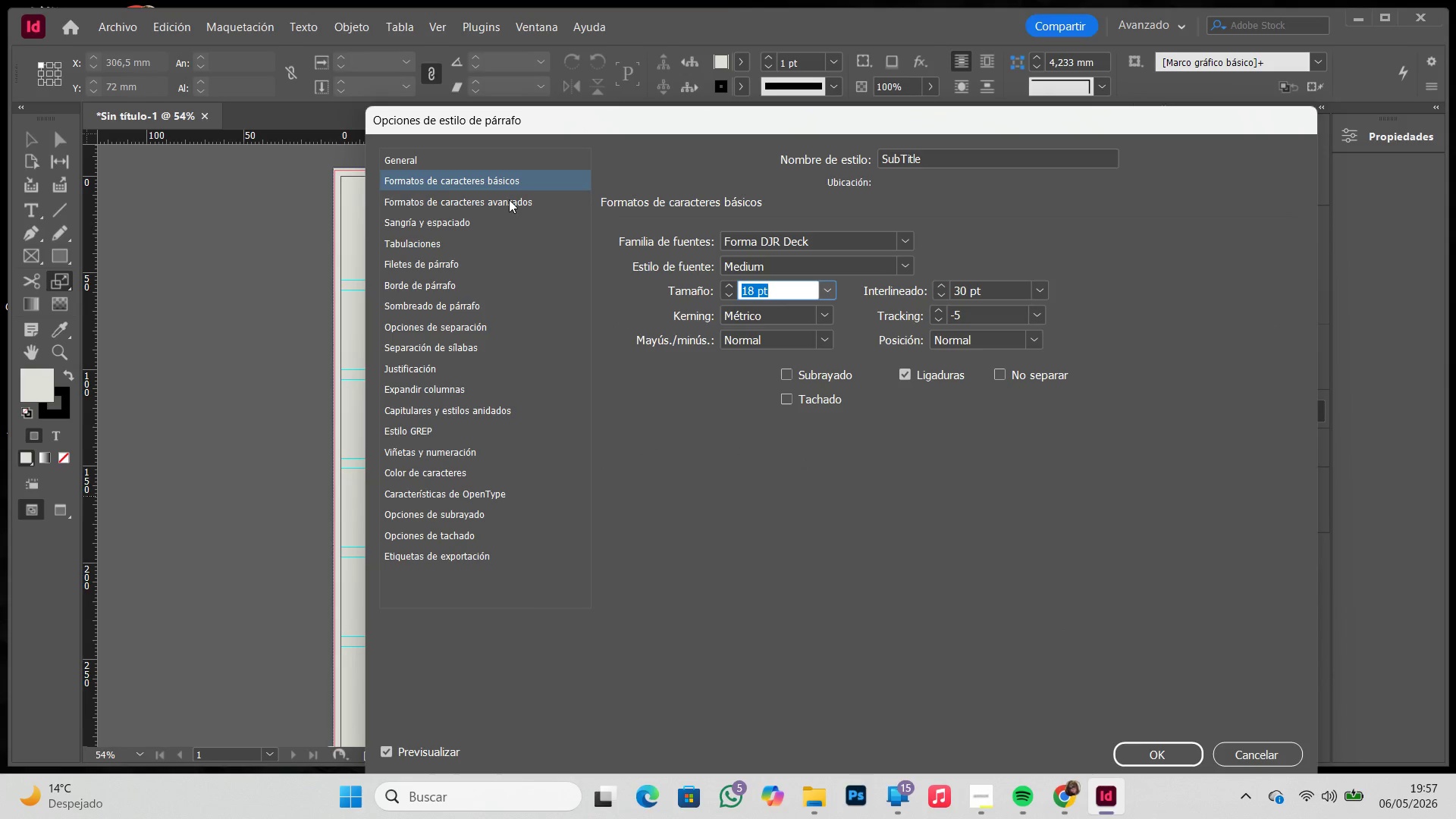 
left_click([509, 199])
 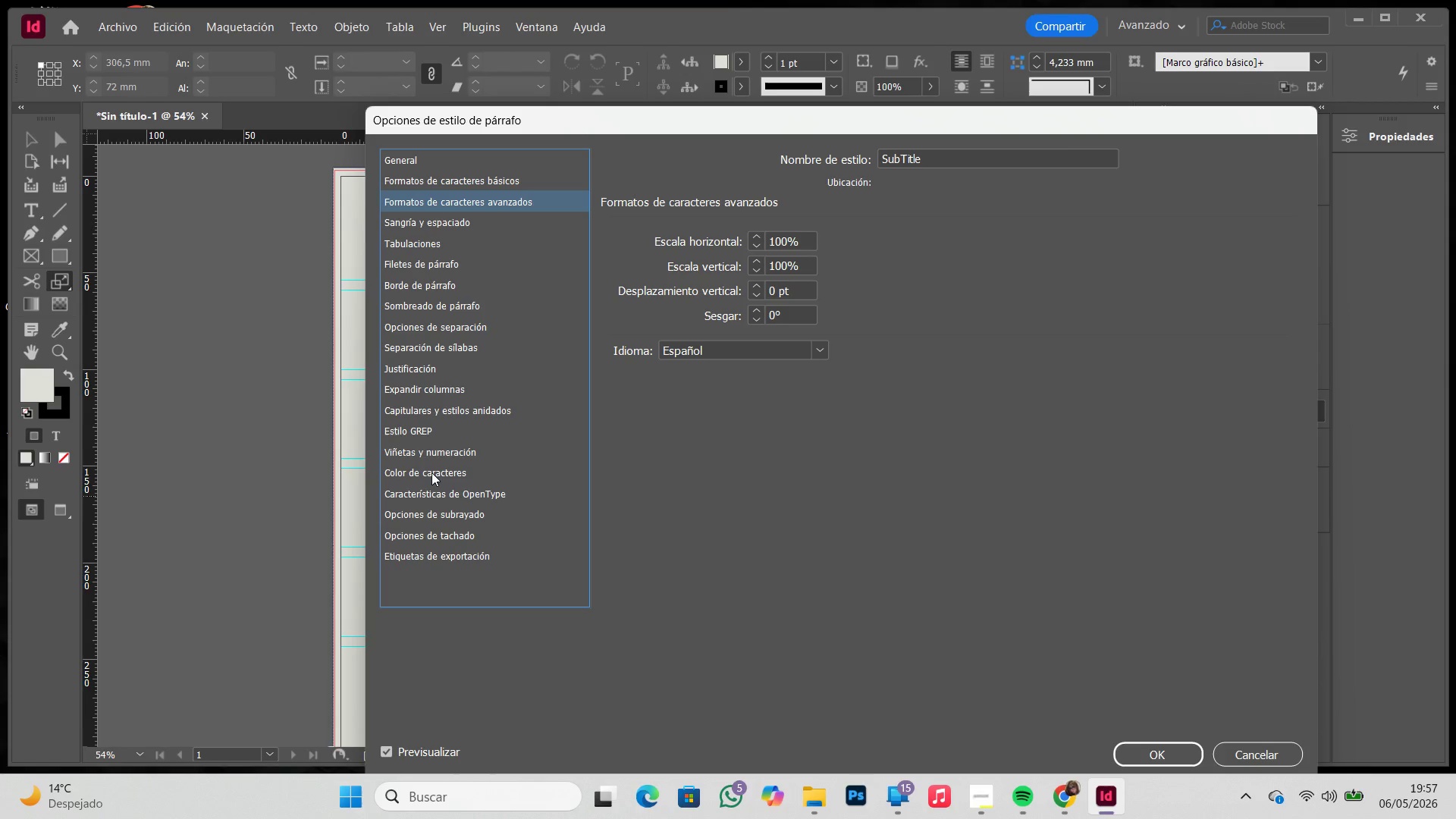 
wait(8.89)
 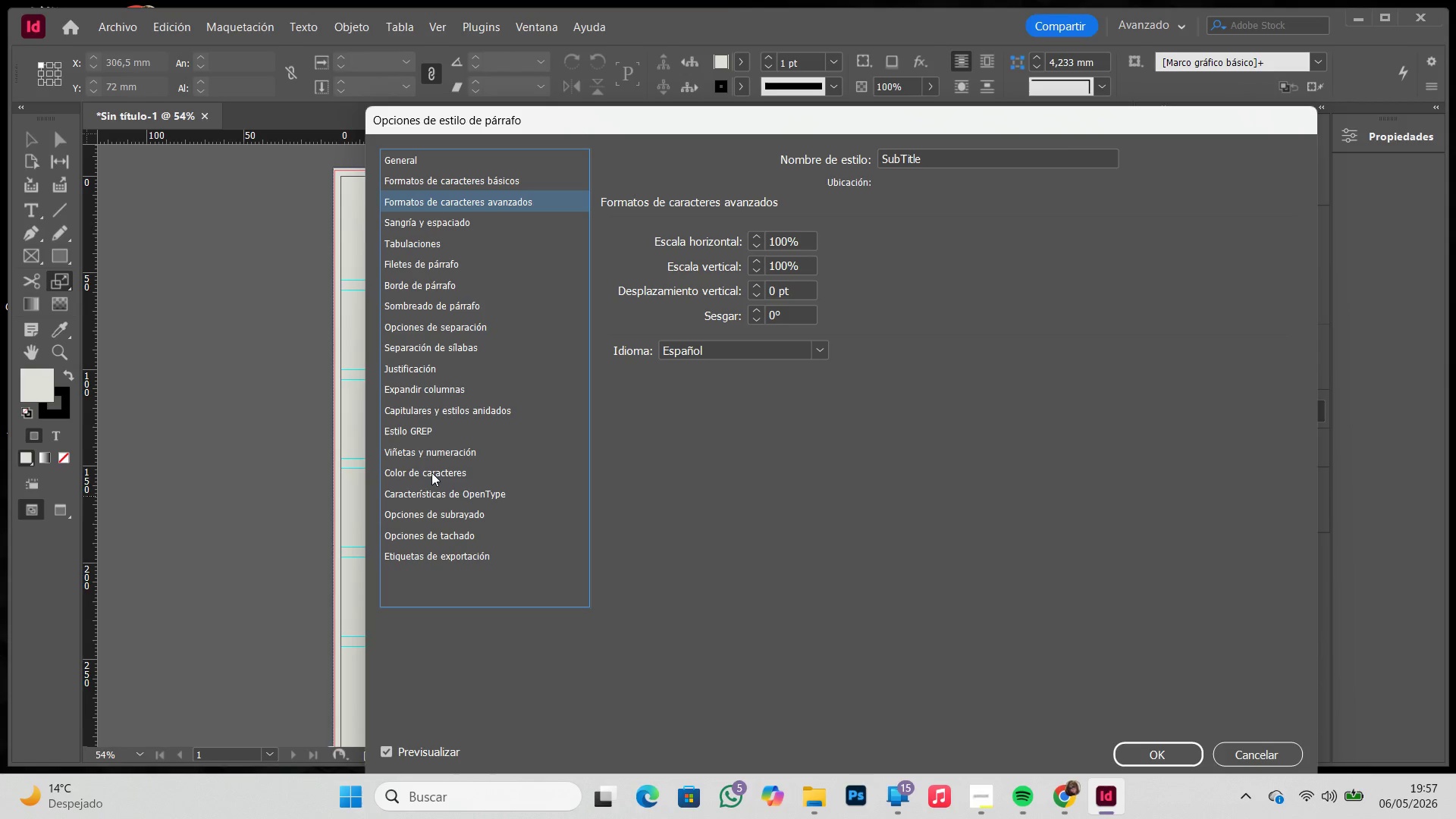 
left_click([827, 348])
 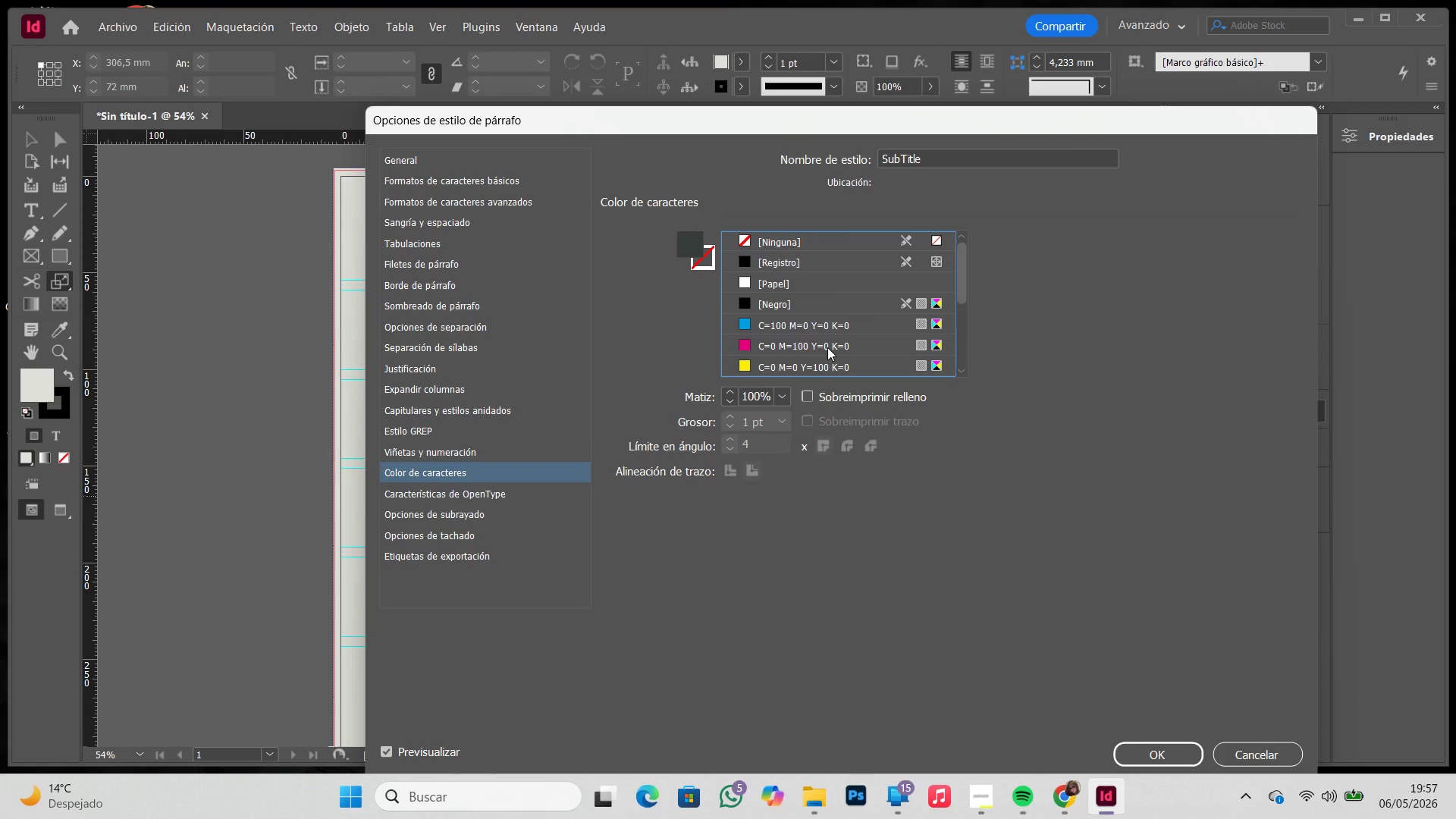 
scroll: coordinate [827, 347], scroll_direction: down, amount: 3.0
 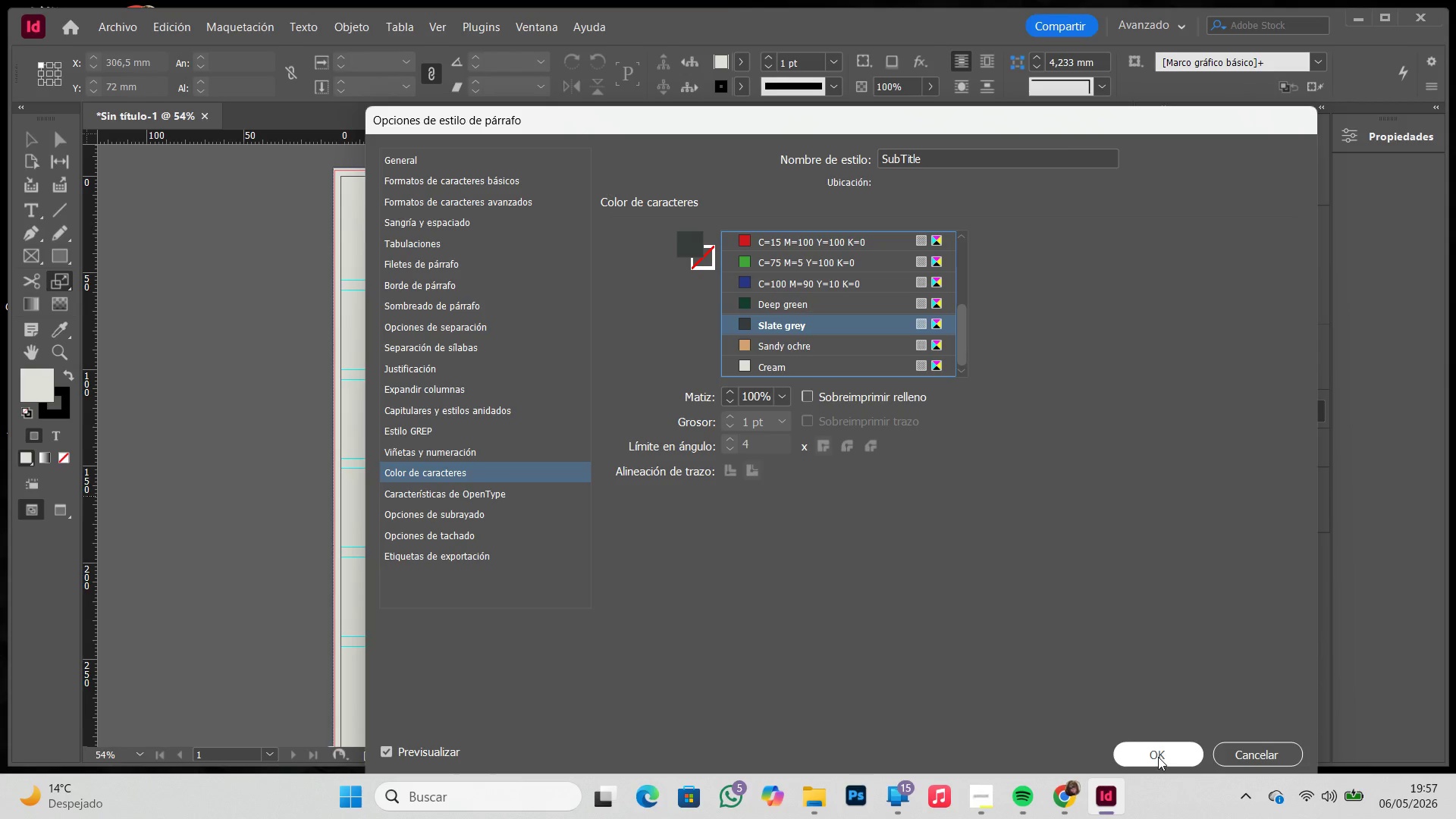 
left_click([1162, 757])
 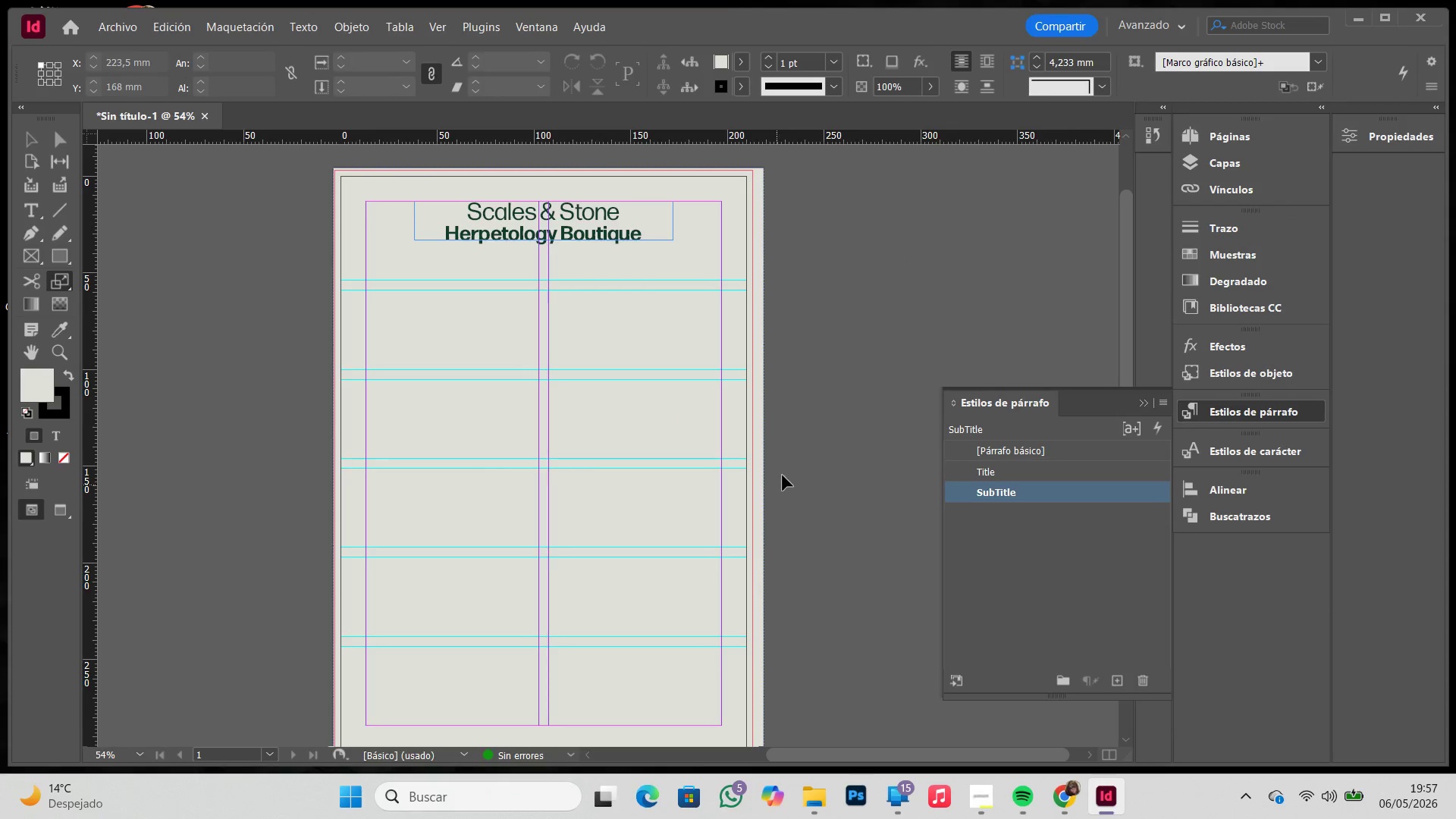 
left_click([783, 474])
 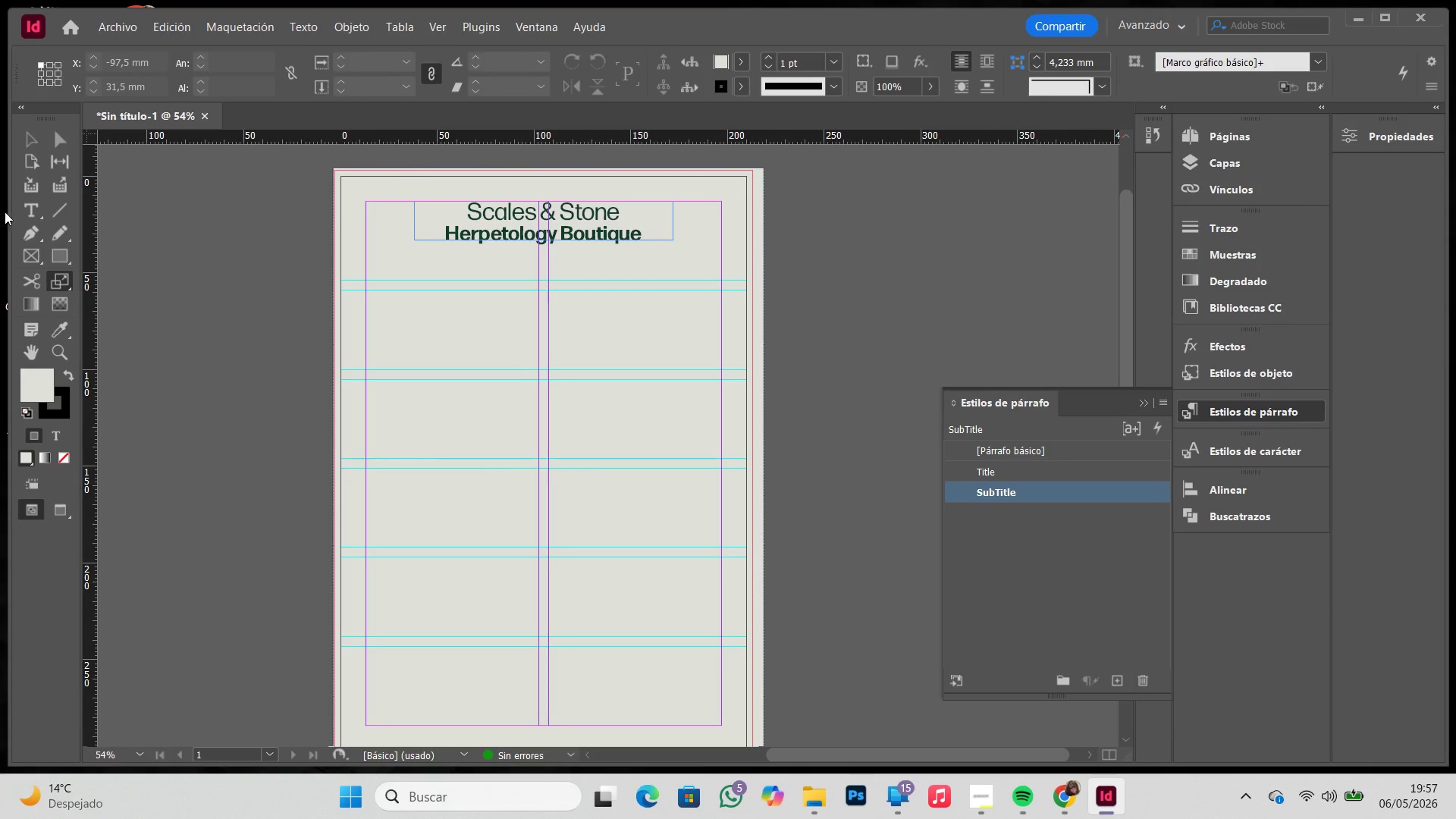 
left_click([34, 209])
 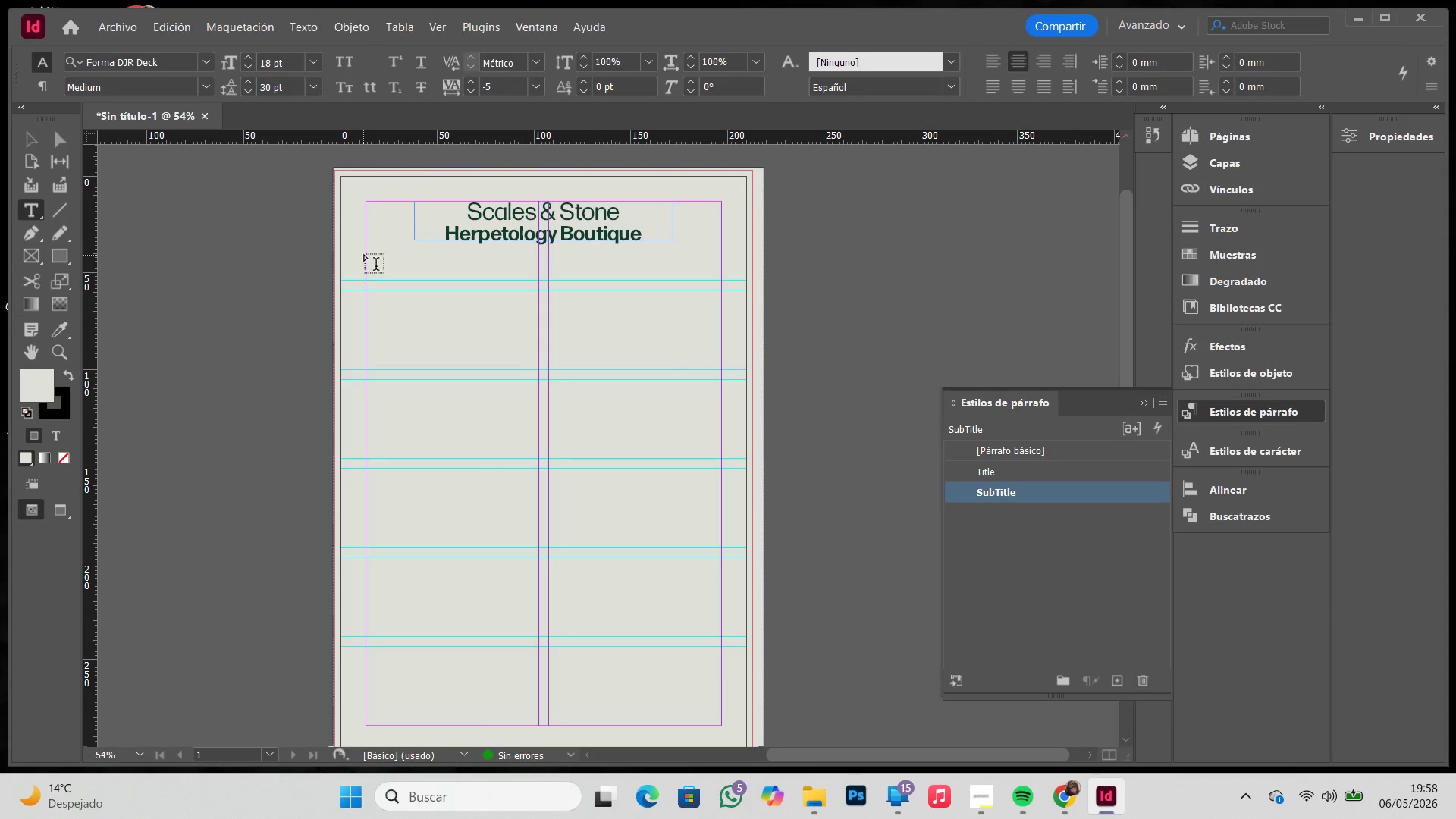 
left_click_drag(start_coordinate=[366, 253], to_coordinate=[538, 284])
 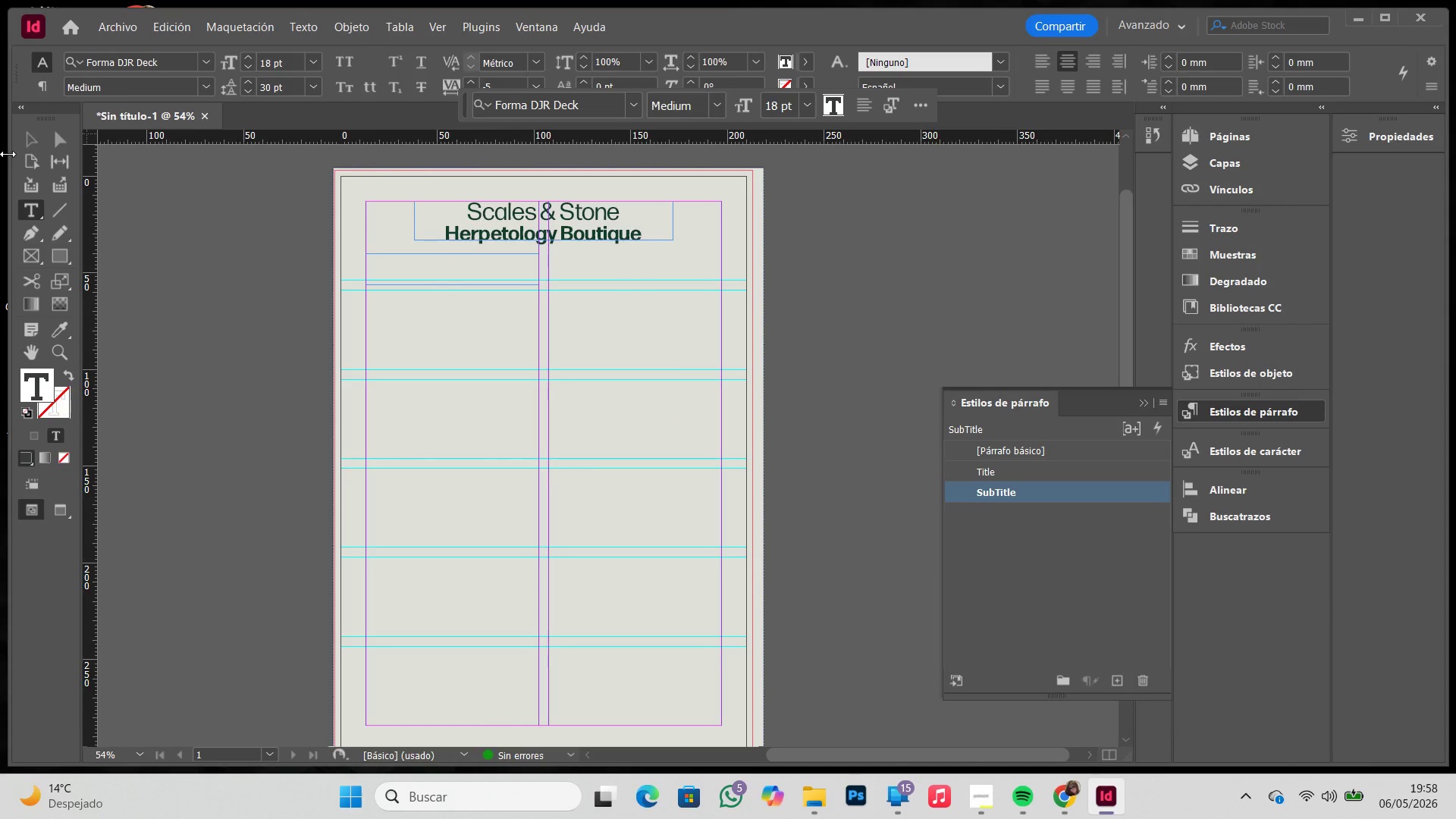 
left_click([38, 143])
 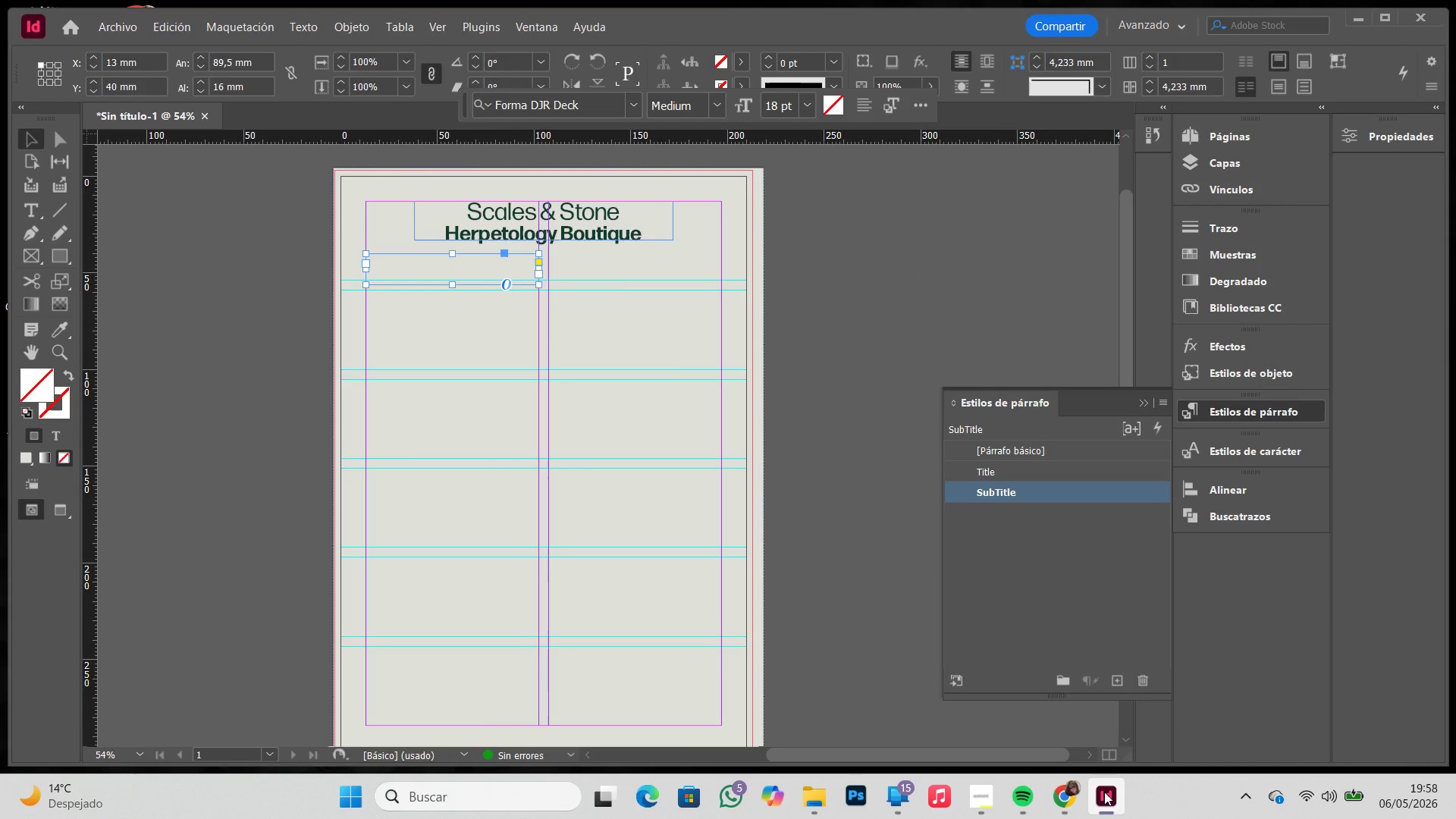 
left_click([1073, 790])
 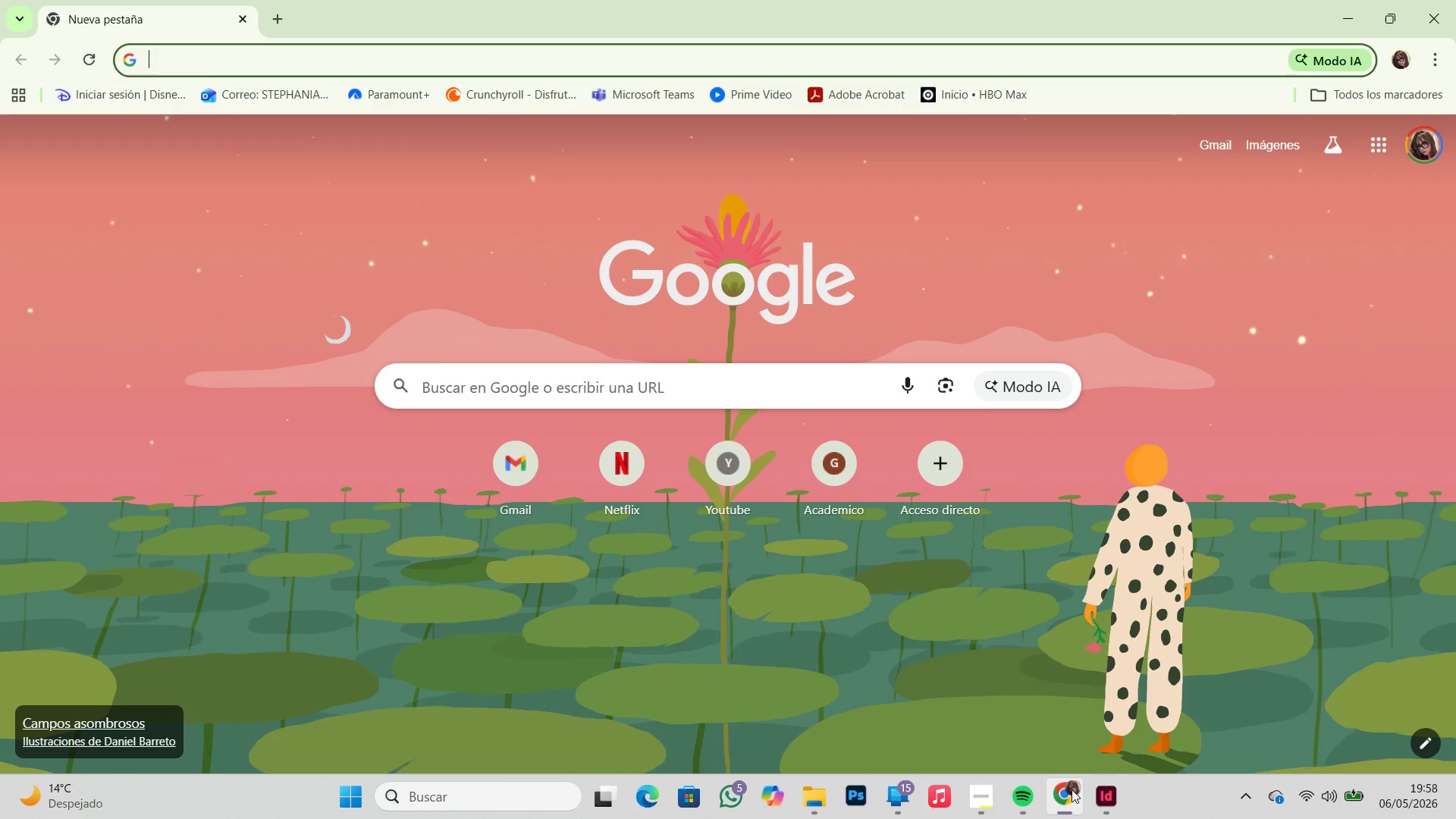 
left_click([1072, 789])
 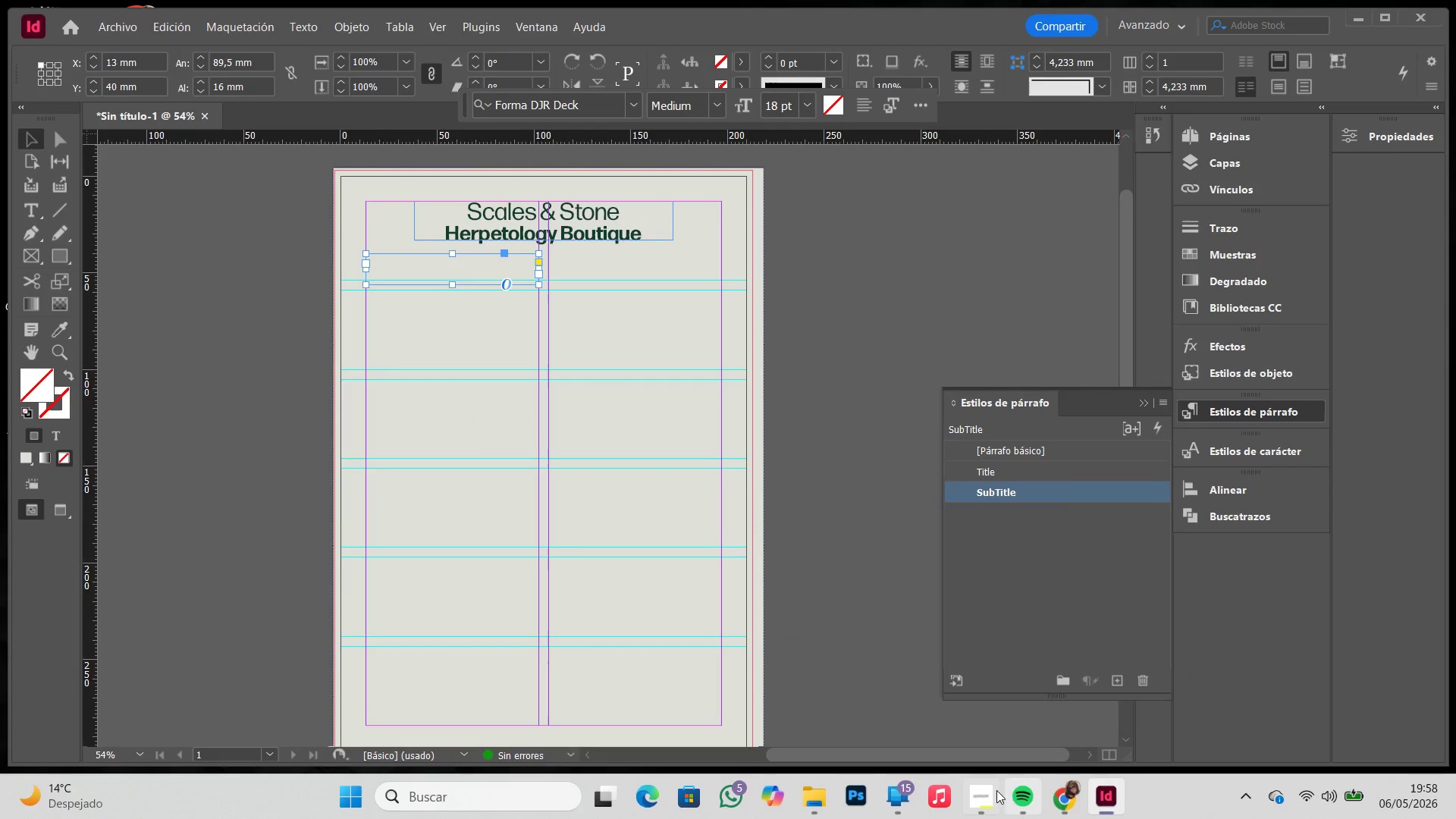 
left_click([985, 795])